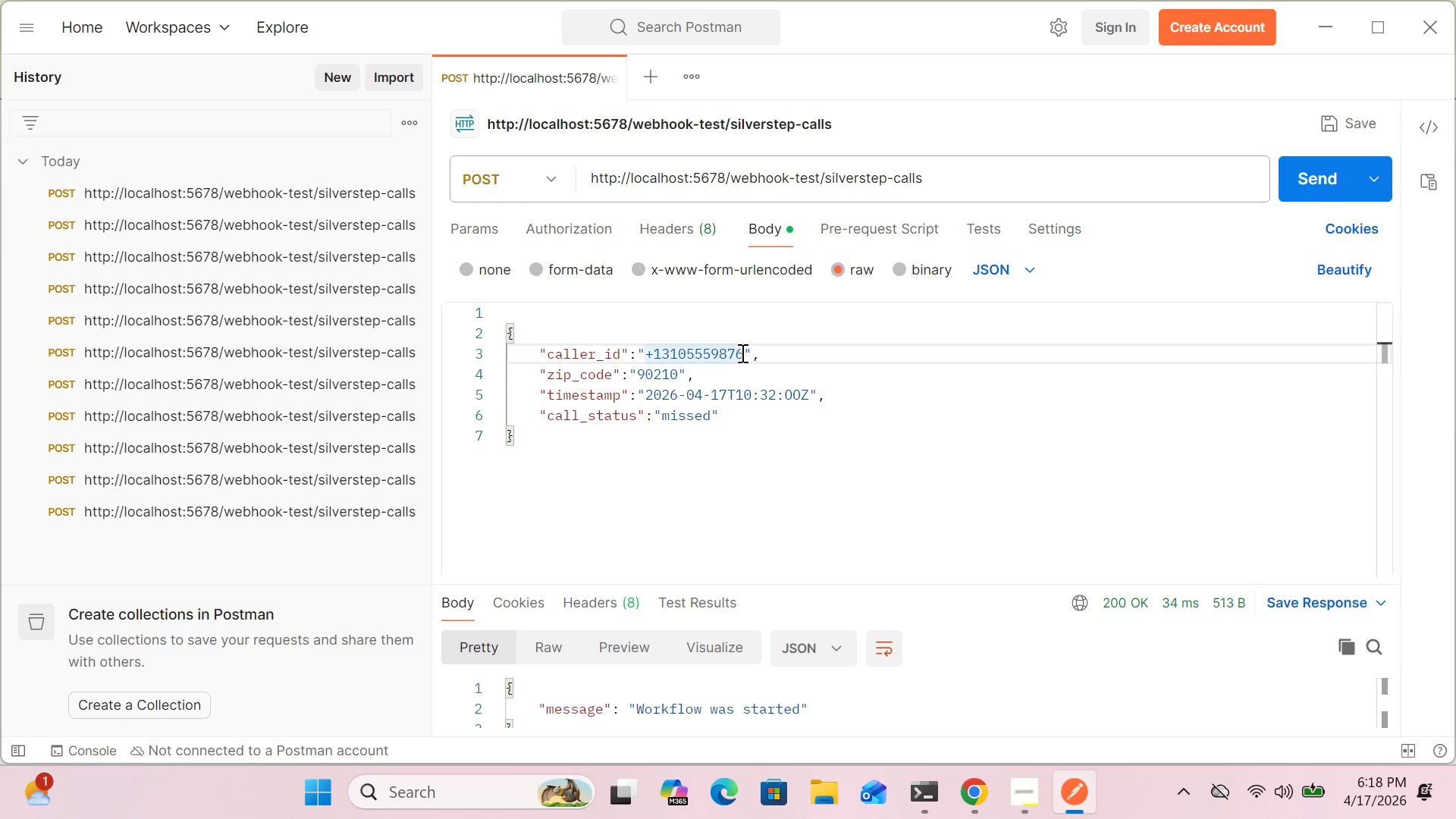 
key(Backspace)
key(Backspace)
key(Backspace)
key(Backspace)
key(Backspace)
key(Backspace)
key(Backspace)
key(Backspace)
key(Backspace)
key(Backspace)
type(917)
 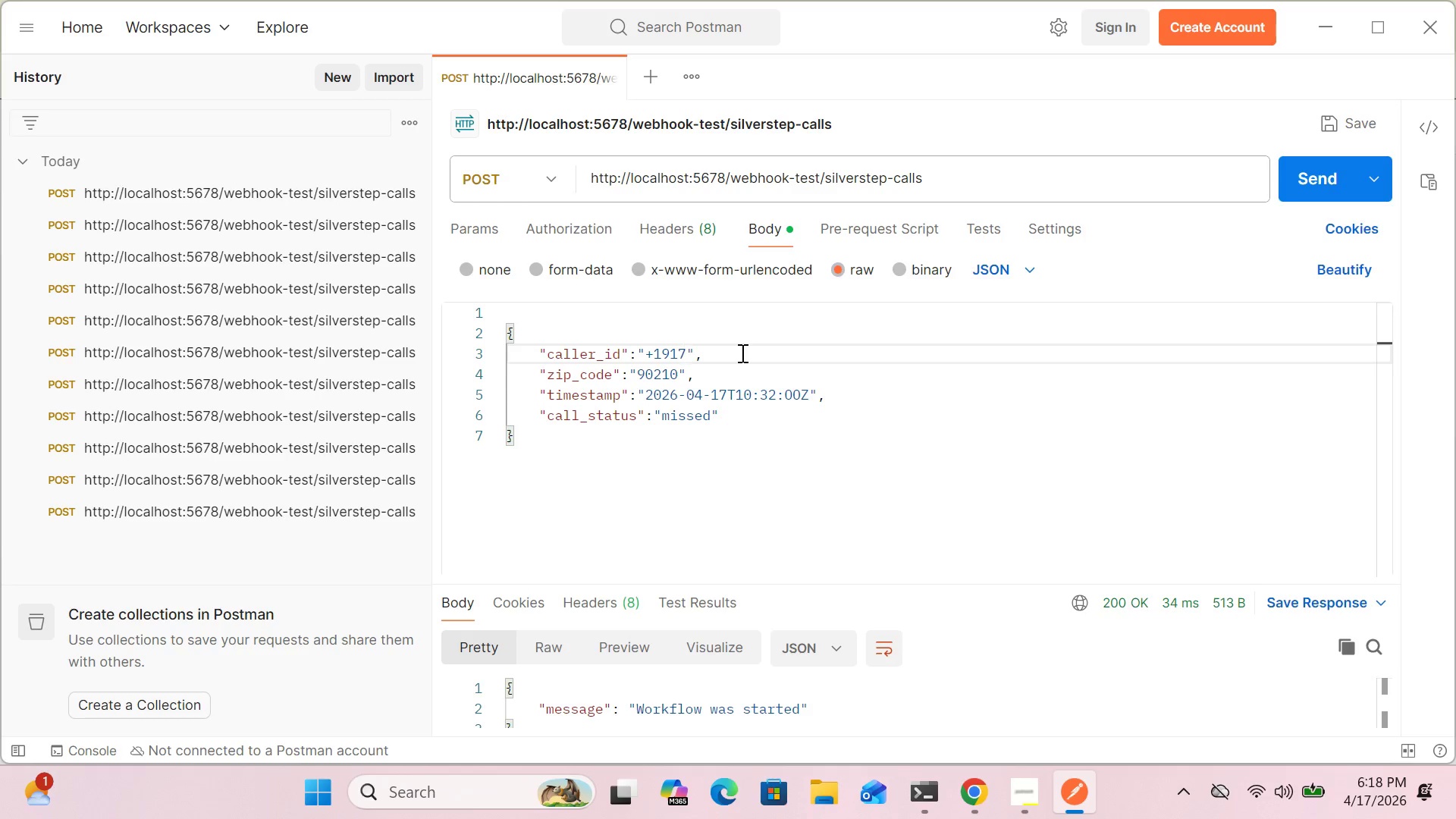 
type(555)
 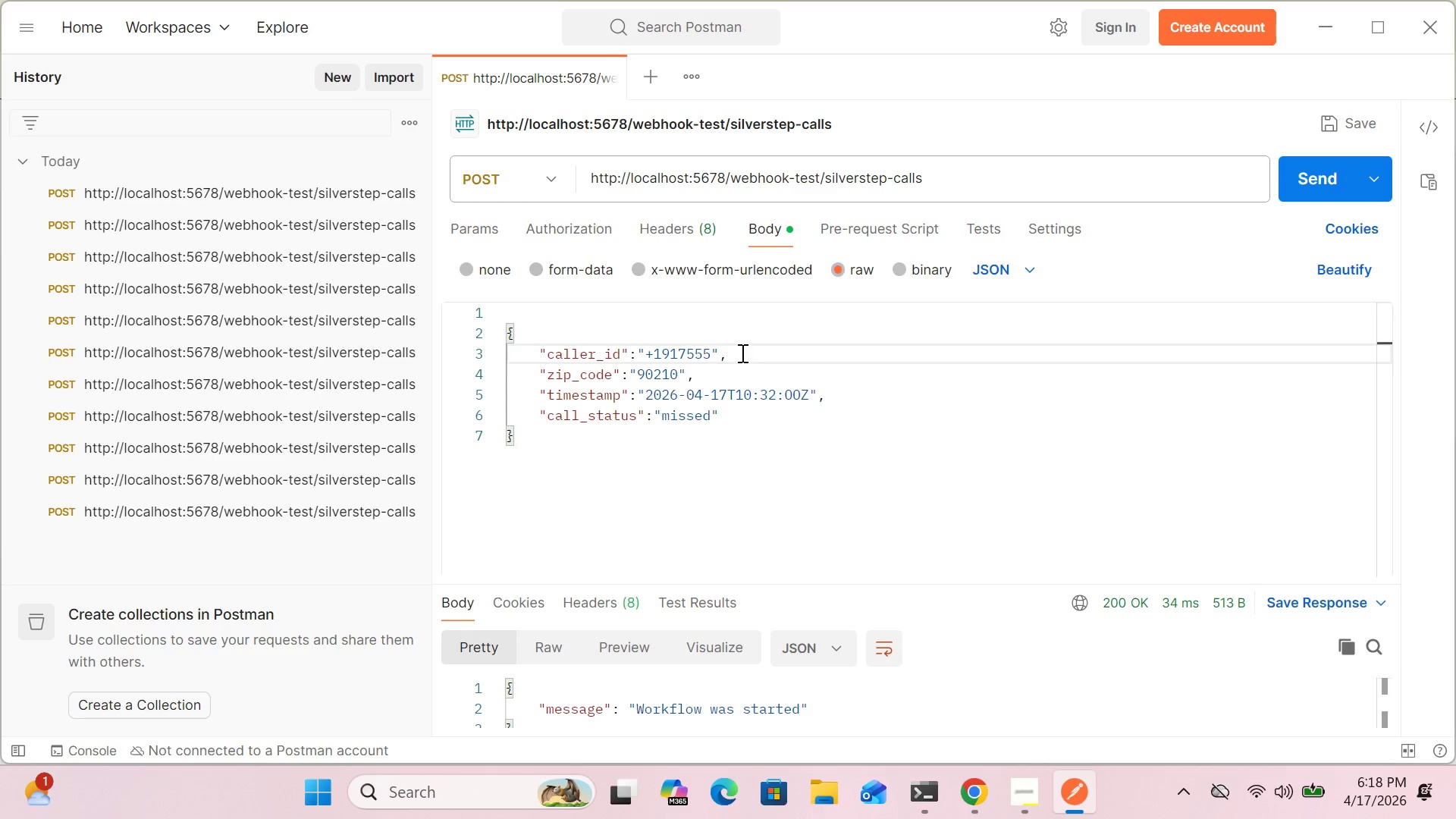 
type(8842)
 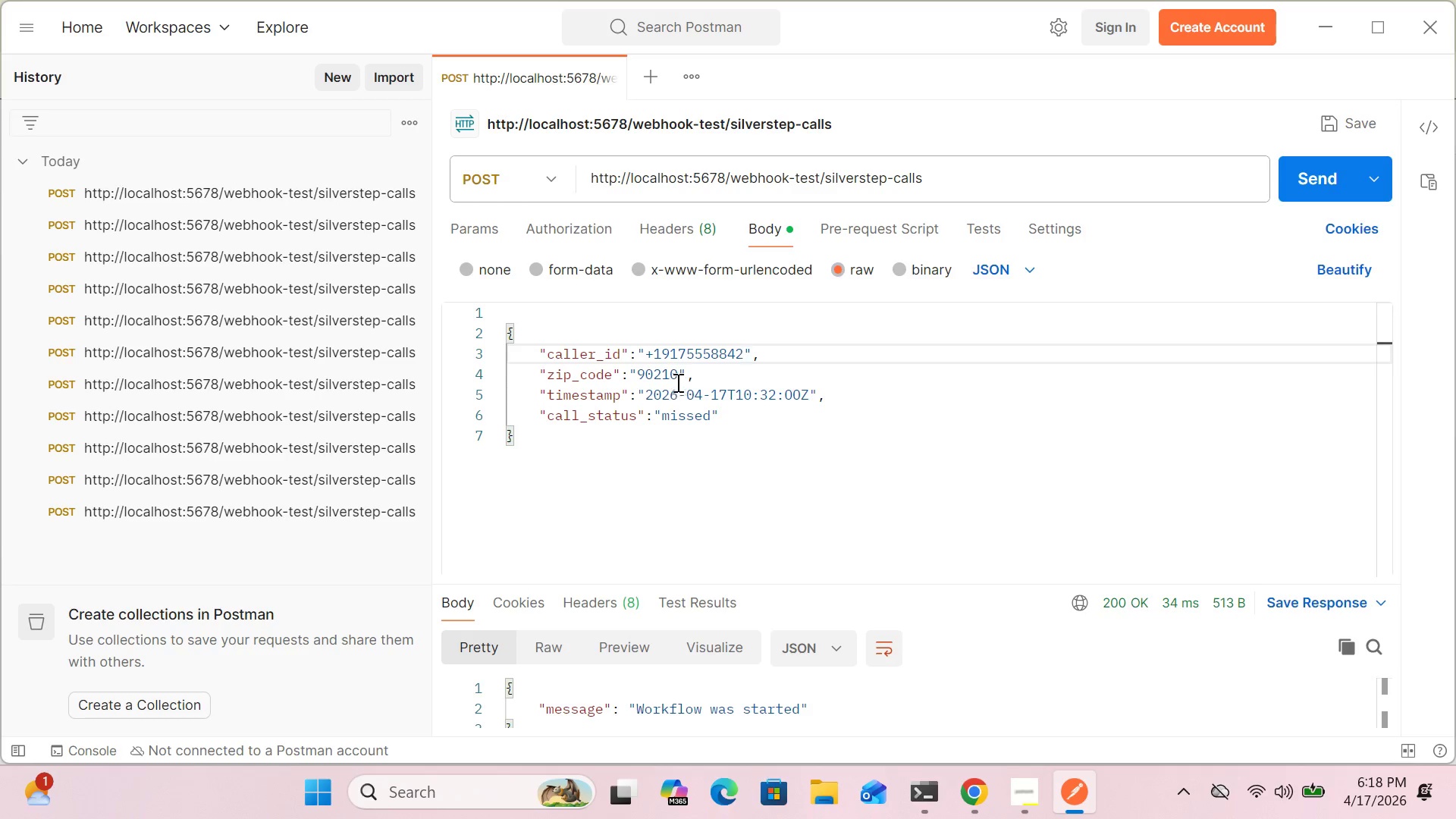 
left_click([675, 372])
 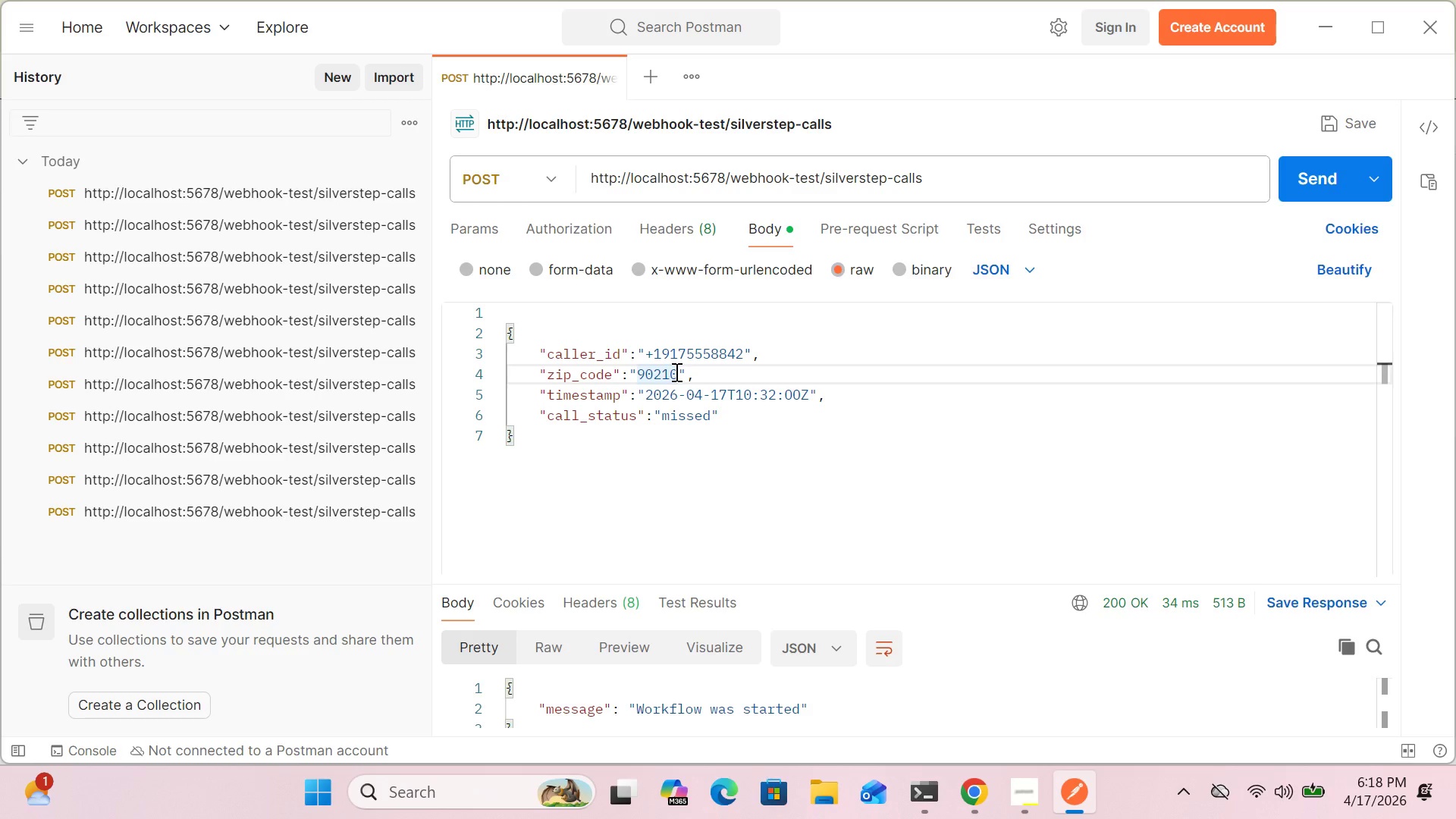 
key(Backspace)
key(Backspace)
key(Backspace)
key(Backspace)
type(9999)
 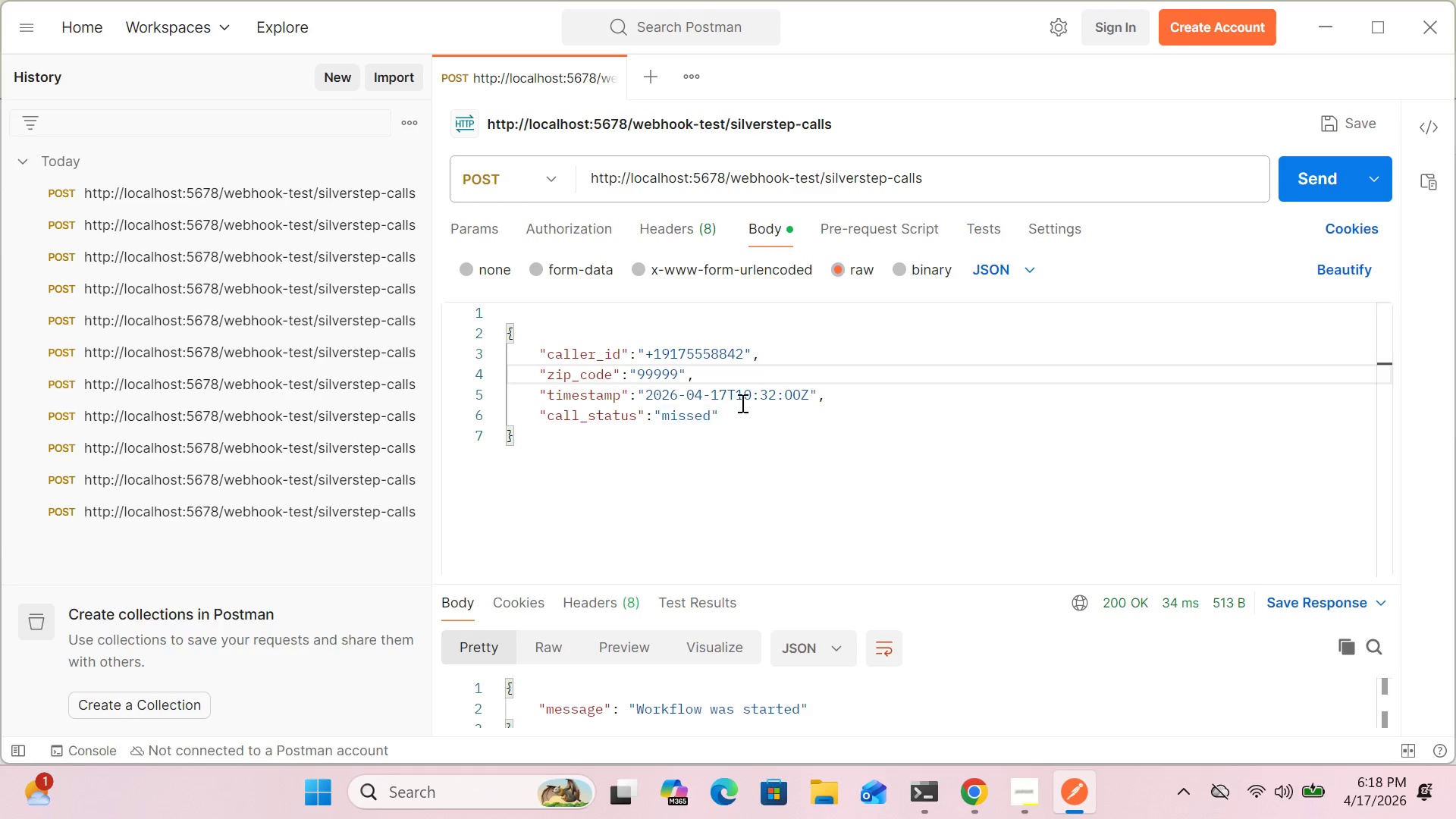 
left_click([753, 394])
 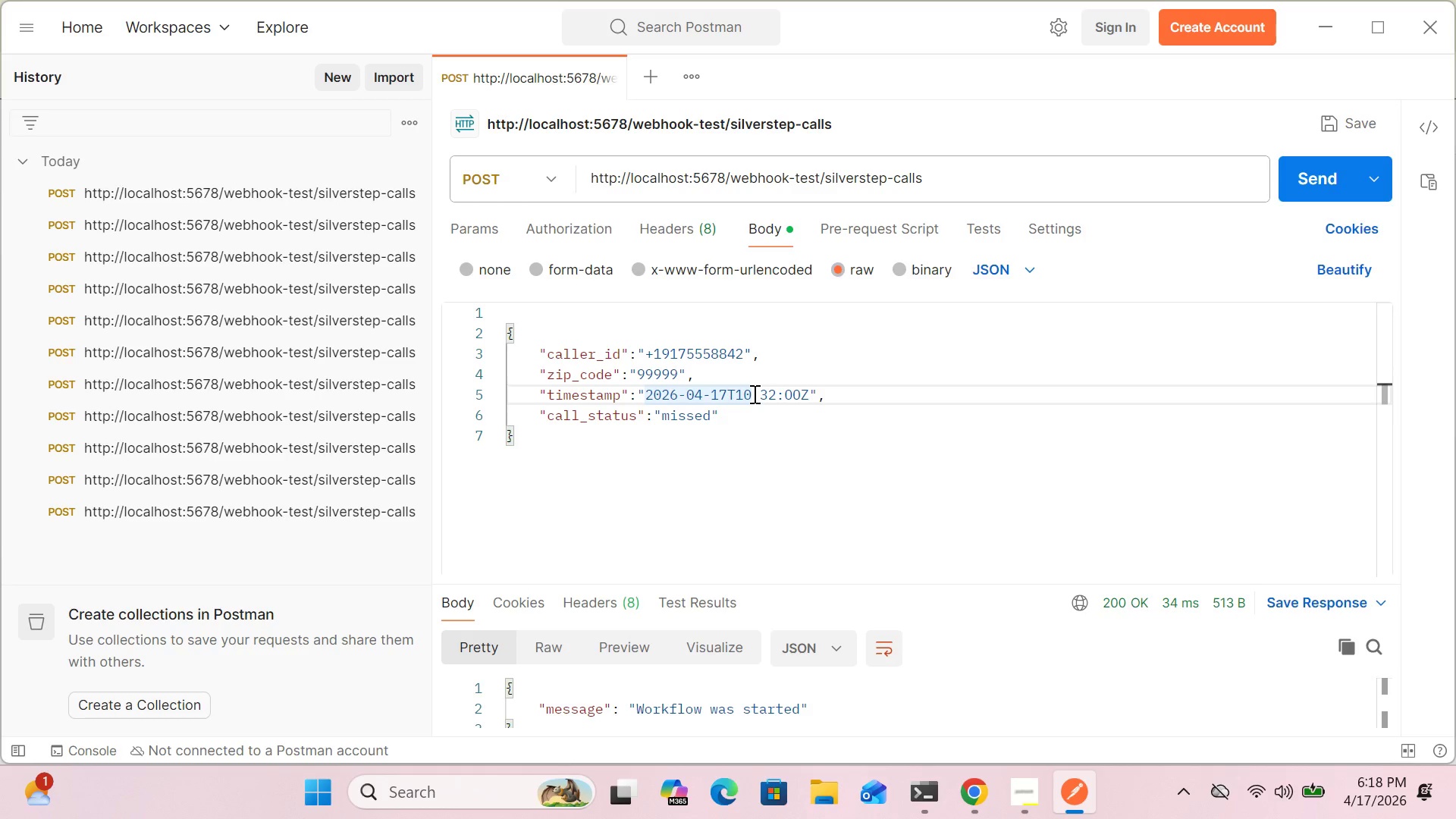 
key(Backspace)
 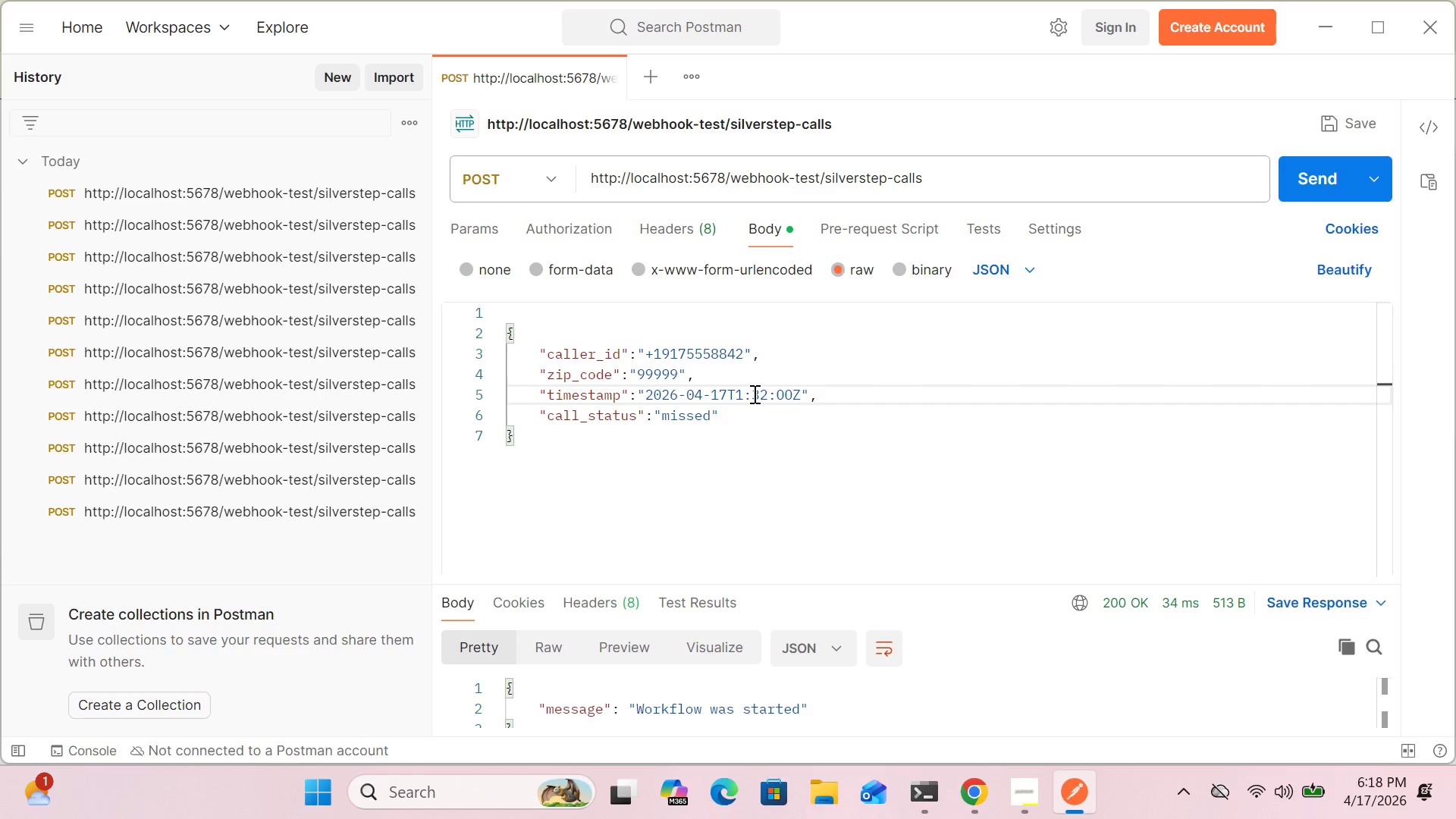 
key(1)
 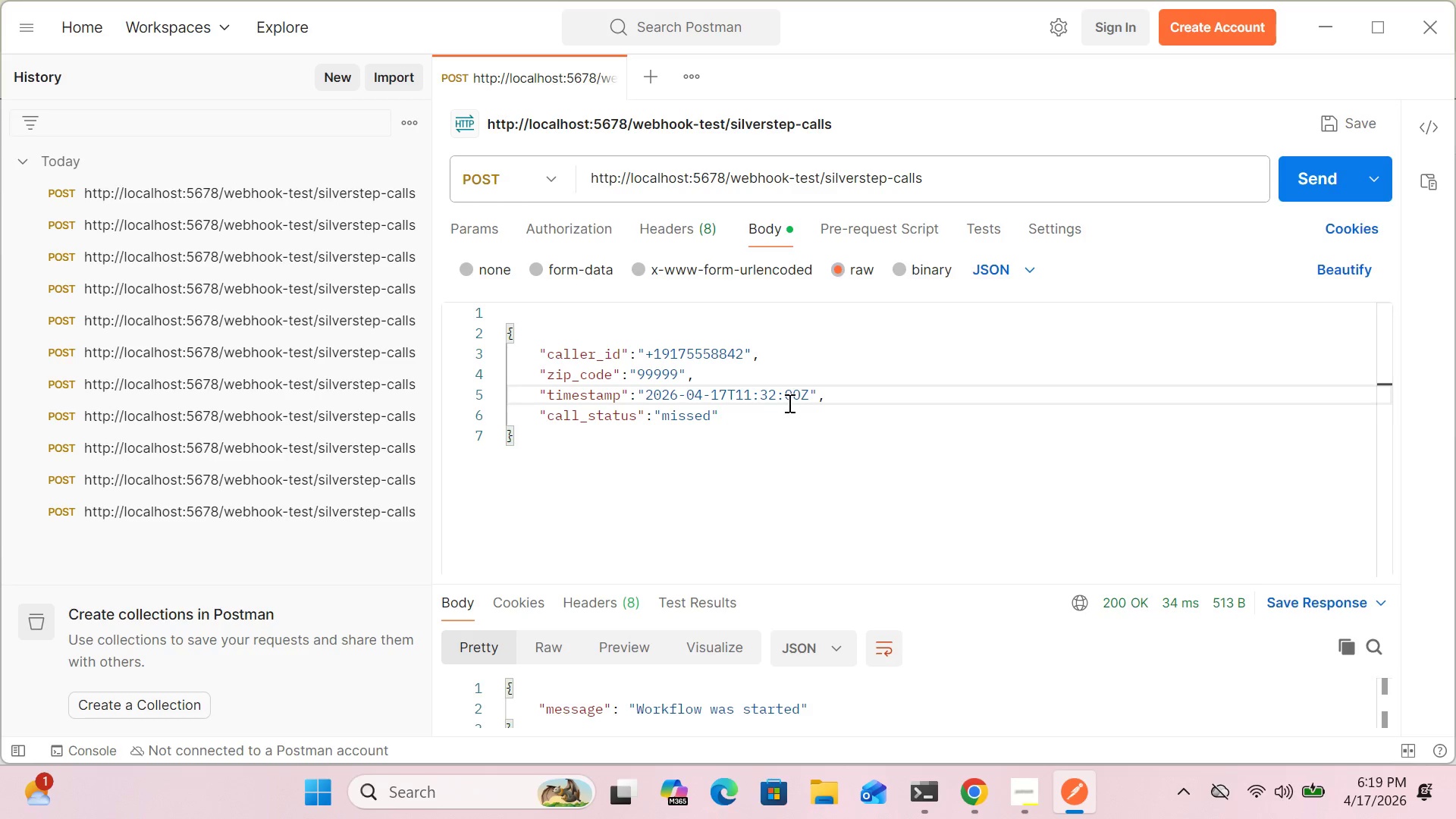 
left_click([776, 391])
 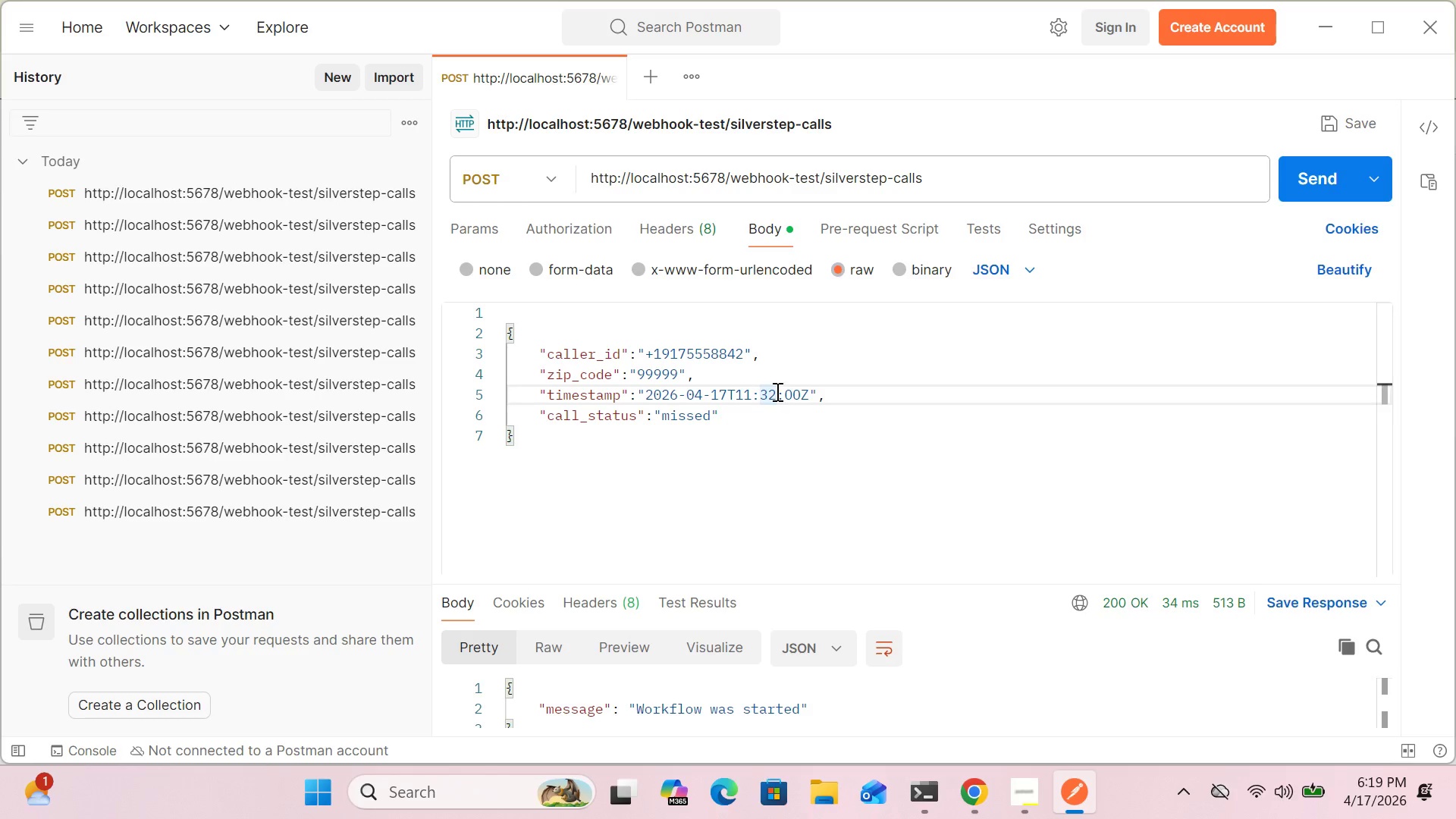 
key(Backspace)
key(Backspace)
type(00)
 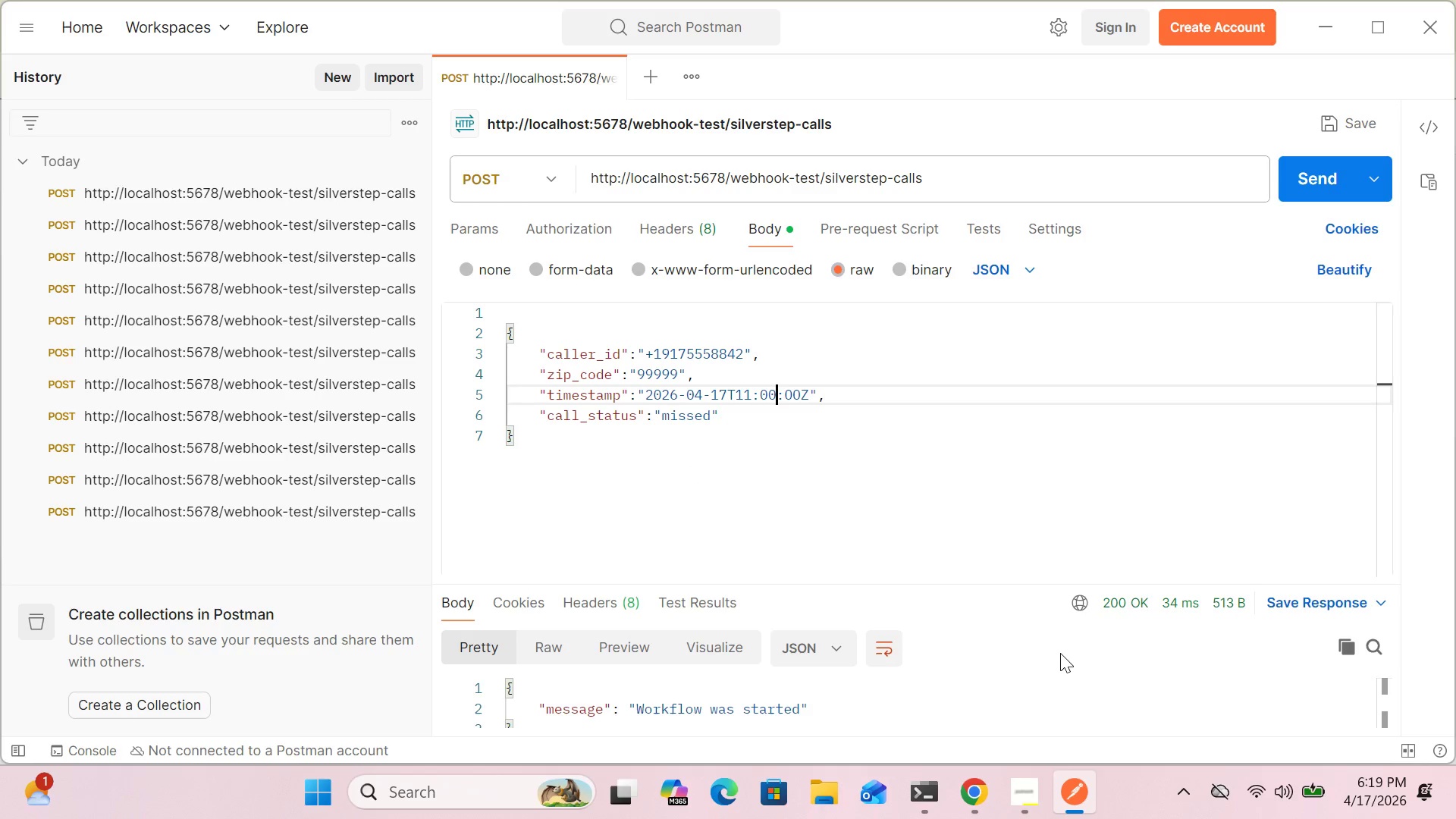 
wait(5.57)
 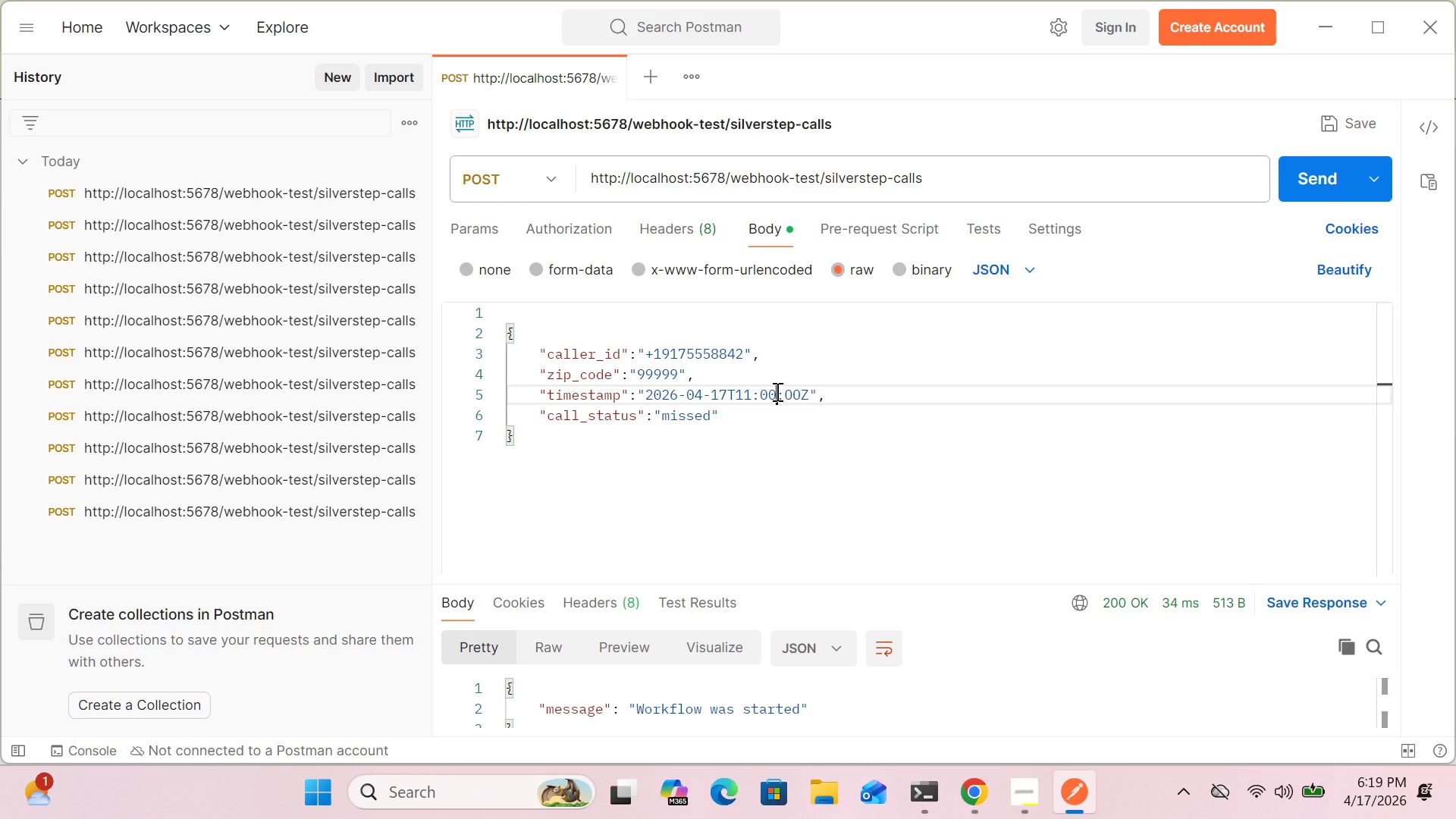 
mouse_move([974, 789])
 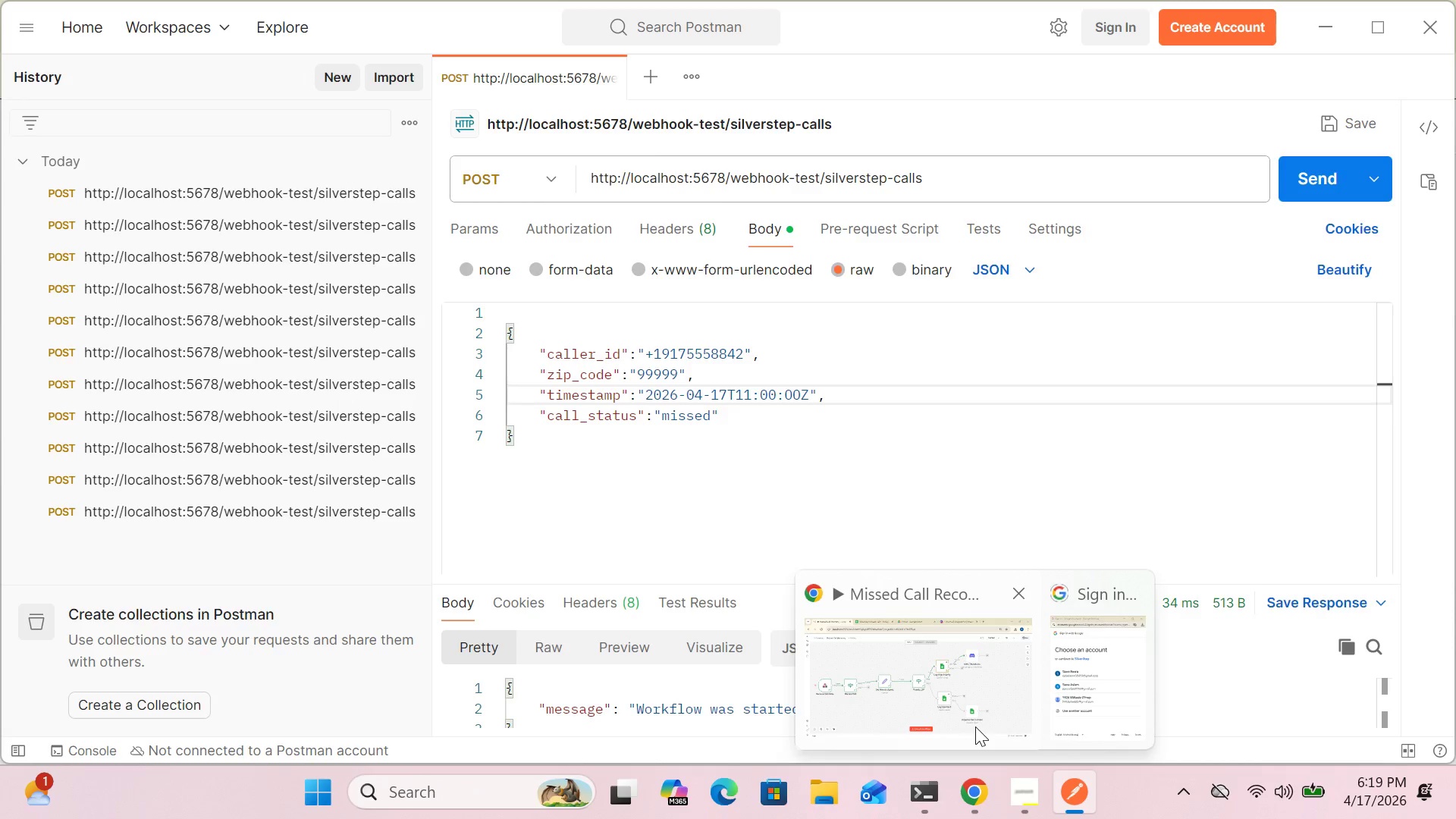 
left_click([975, 726])
 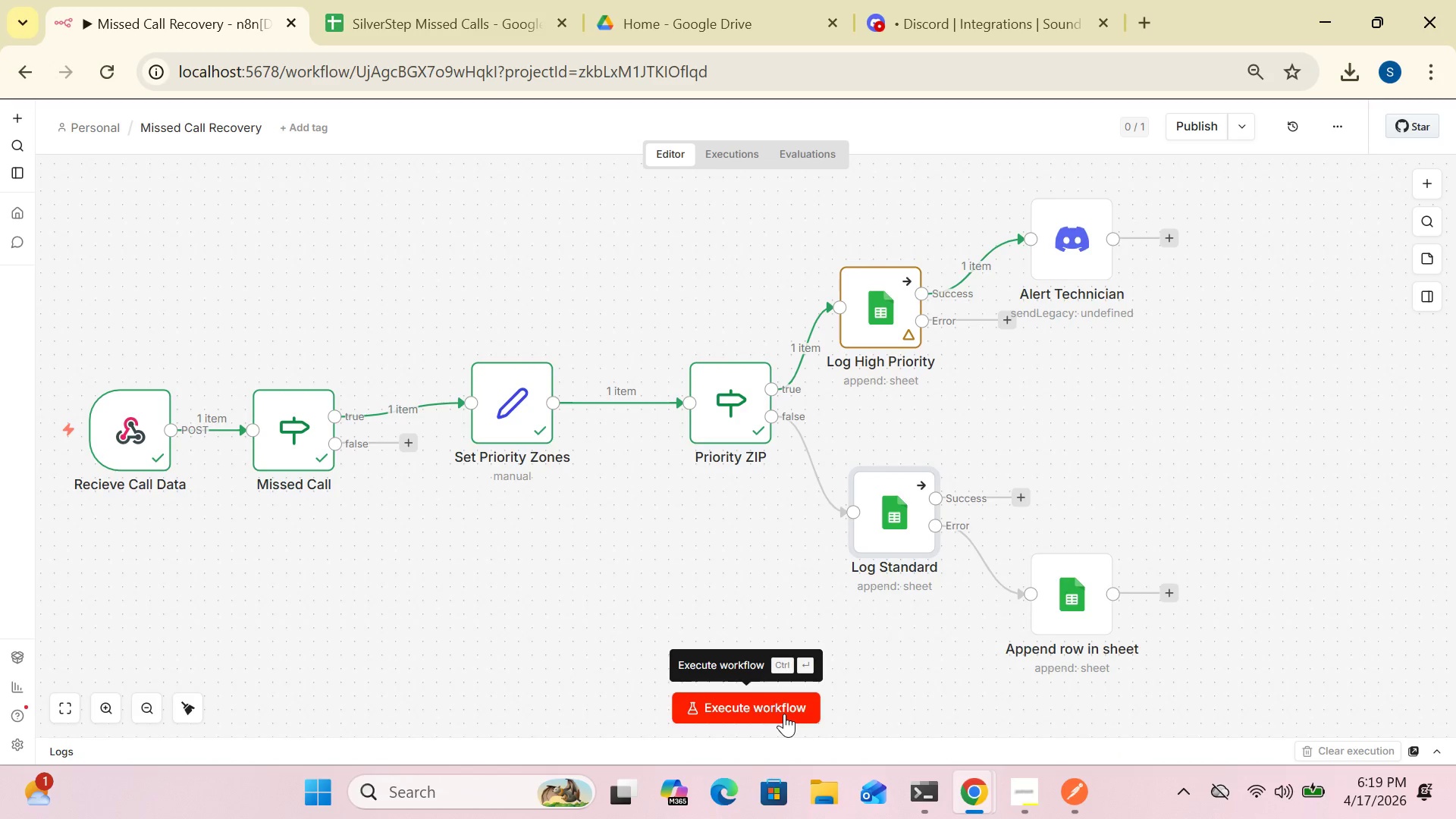 
left_click([784, 714])
 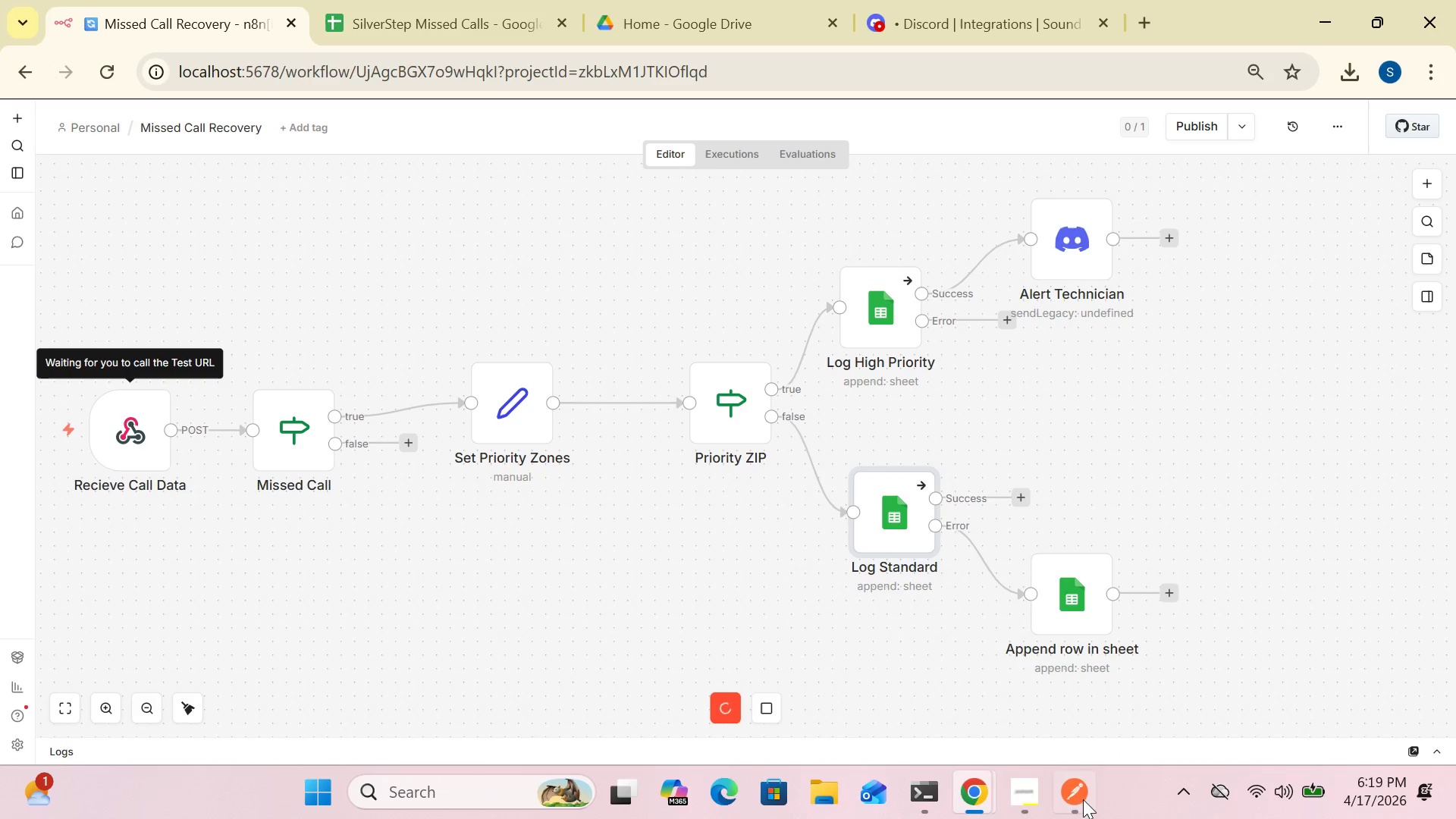 
left_click([1075, 792])
 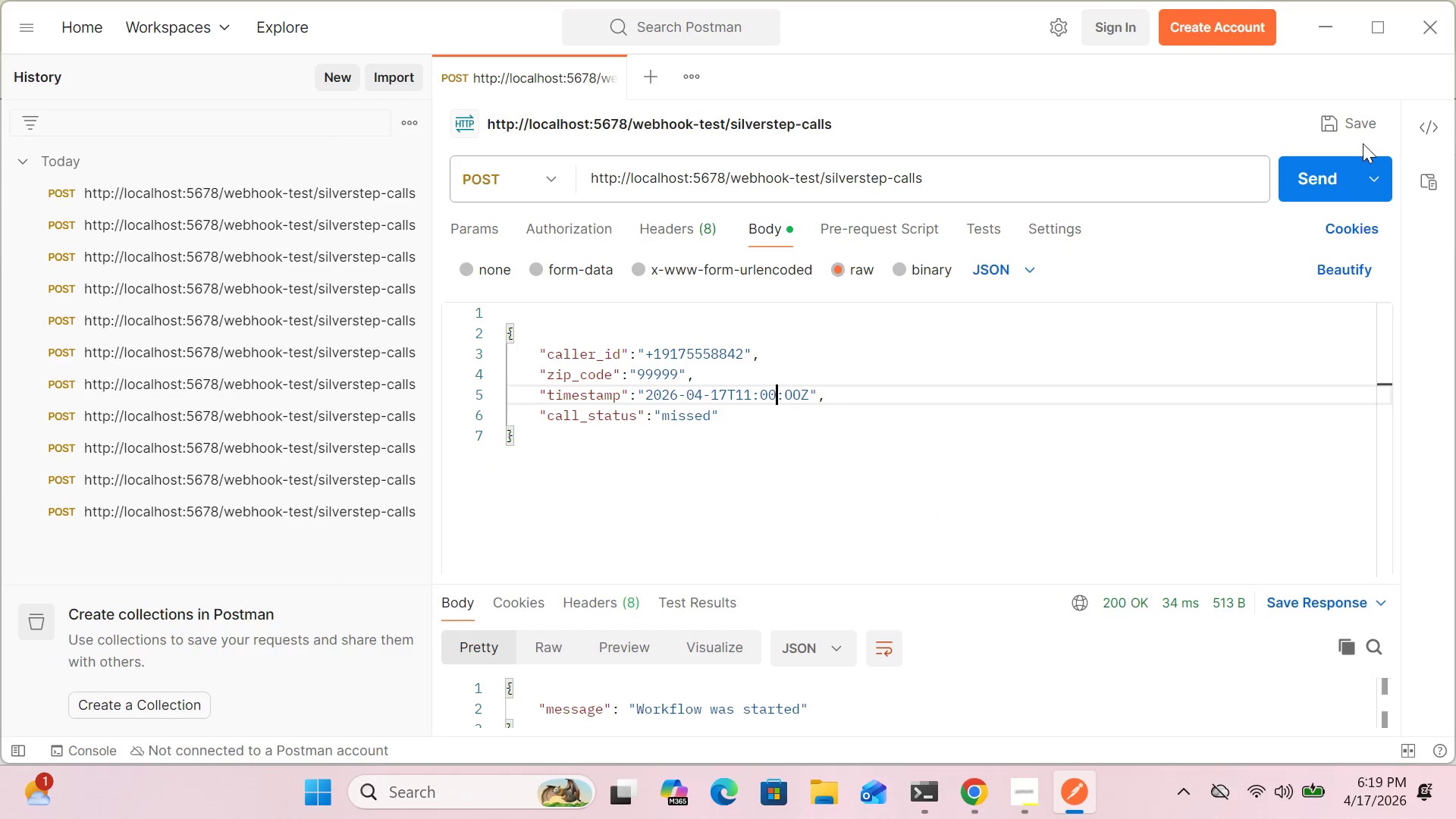 
left_click([1329, 168])
 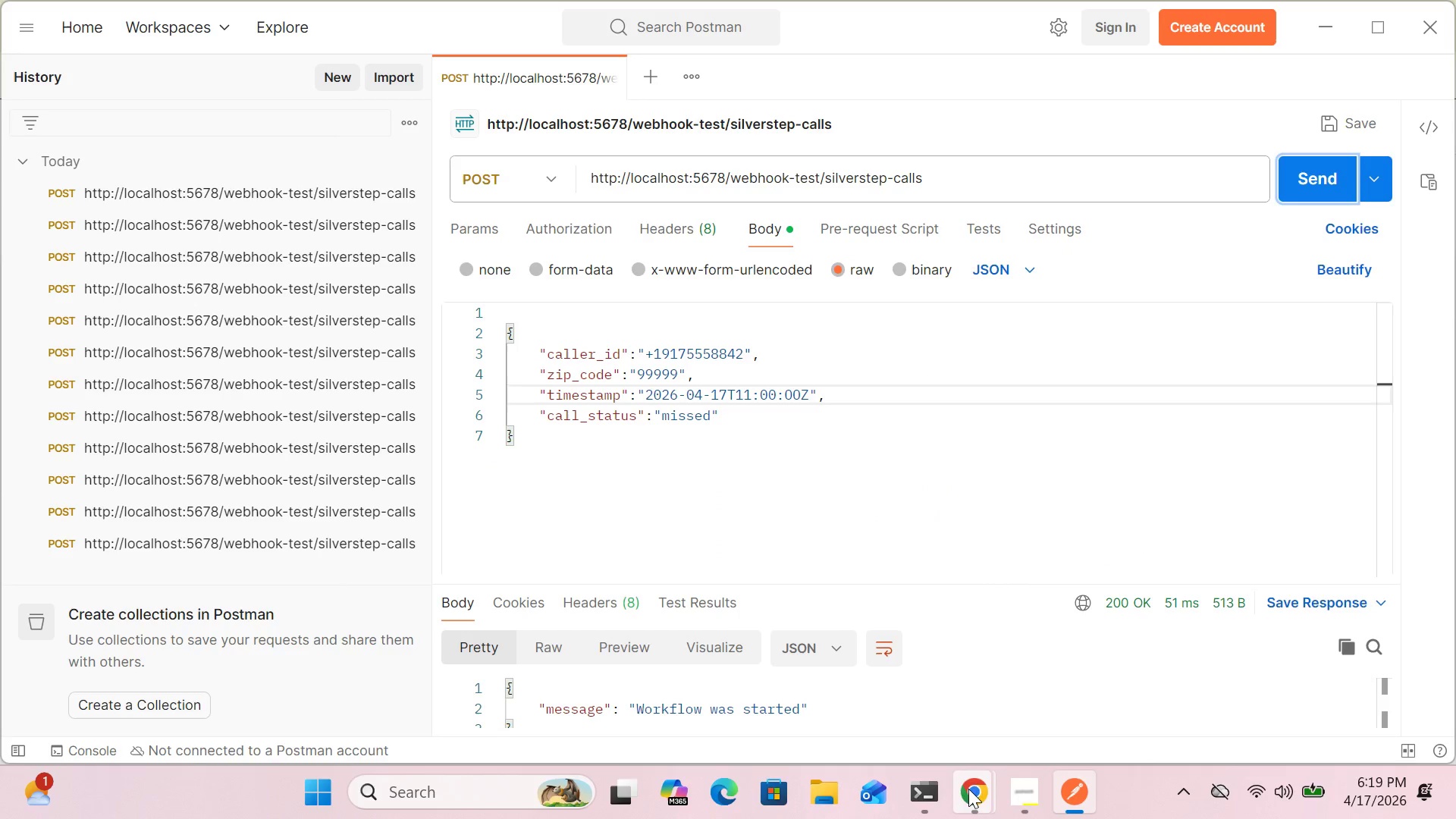 
left_click([974, 791])
 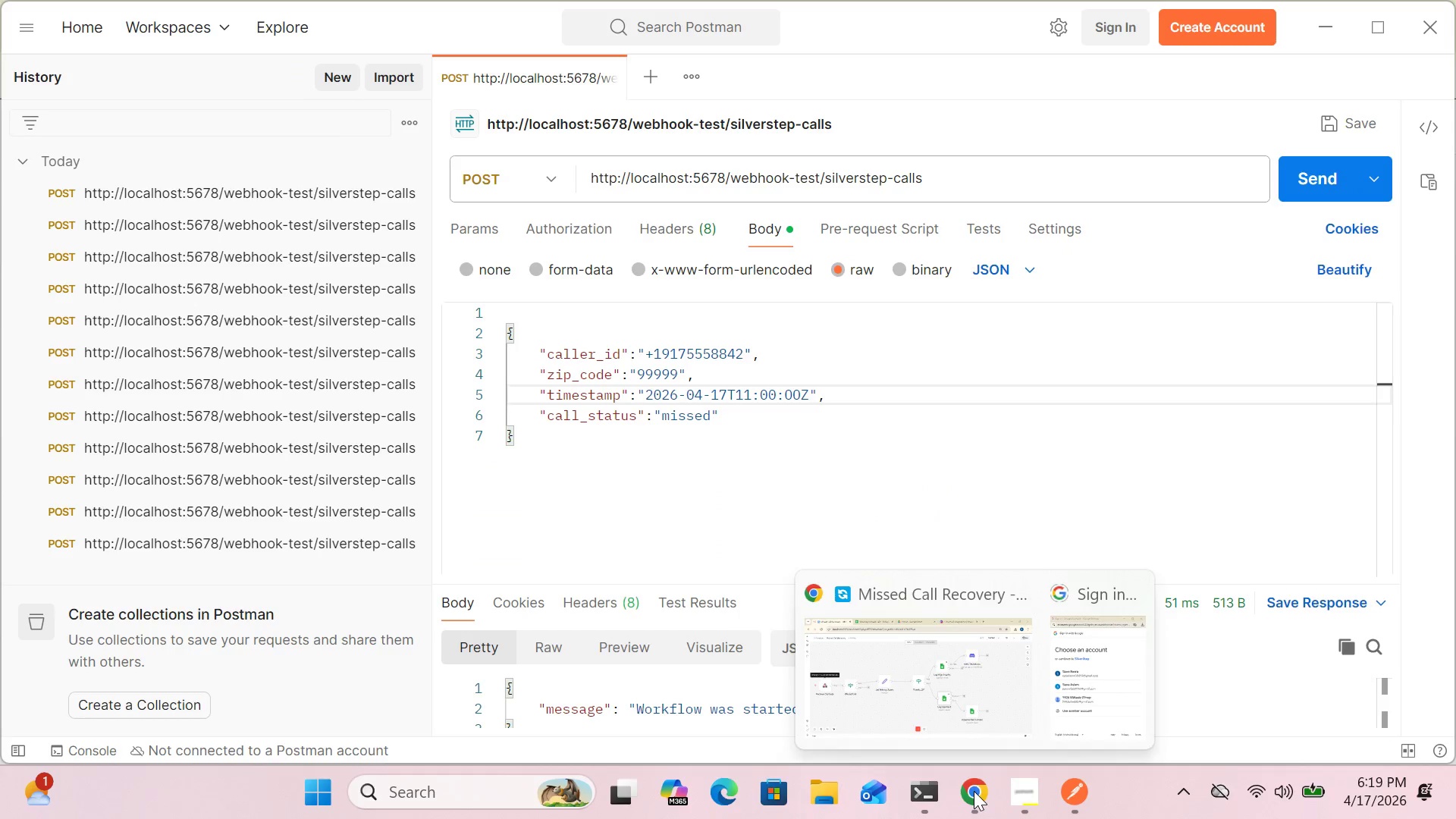 
left_click([962, 735])
 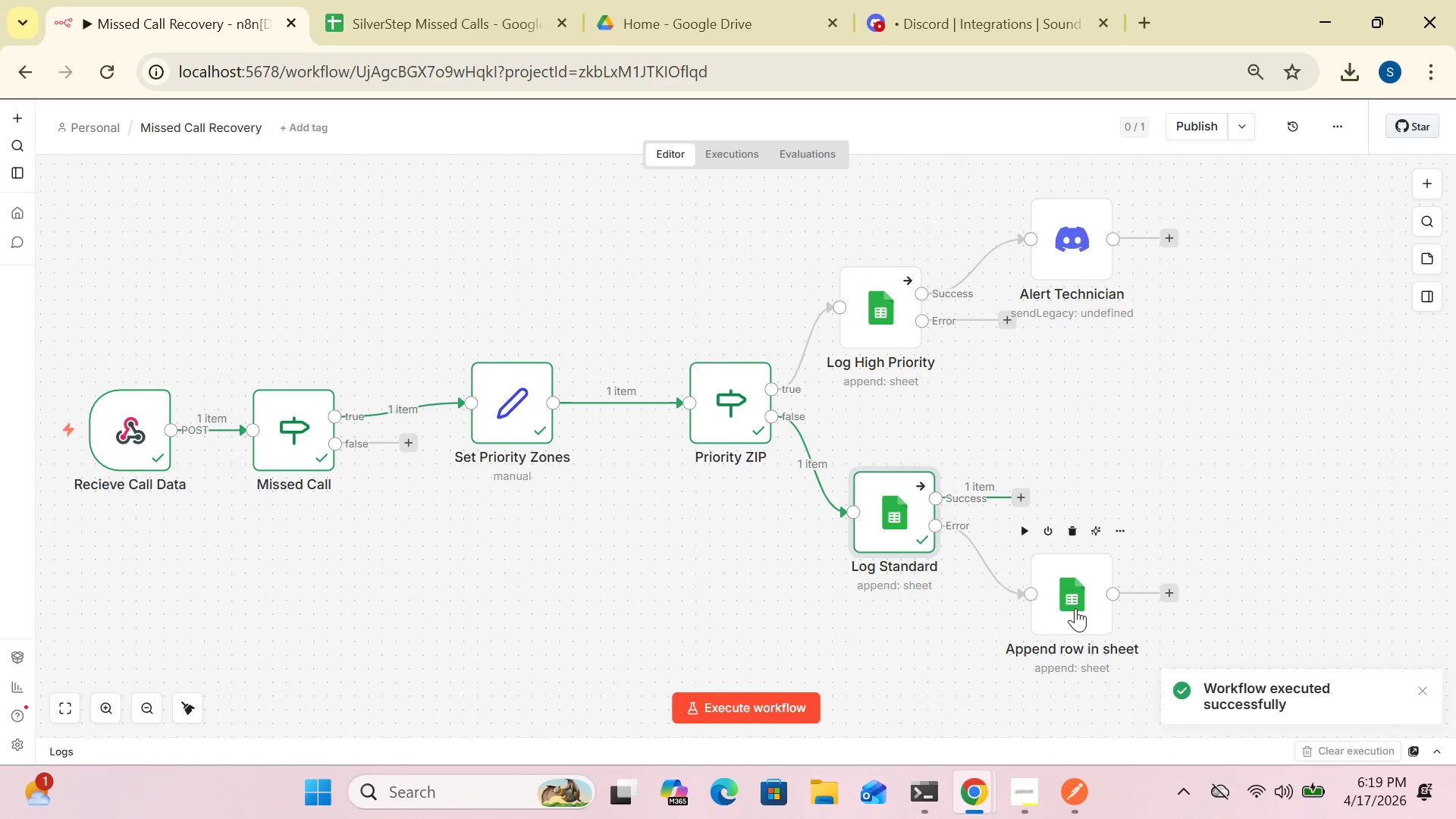 
double_click([1075, 608])
 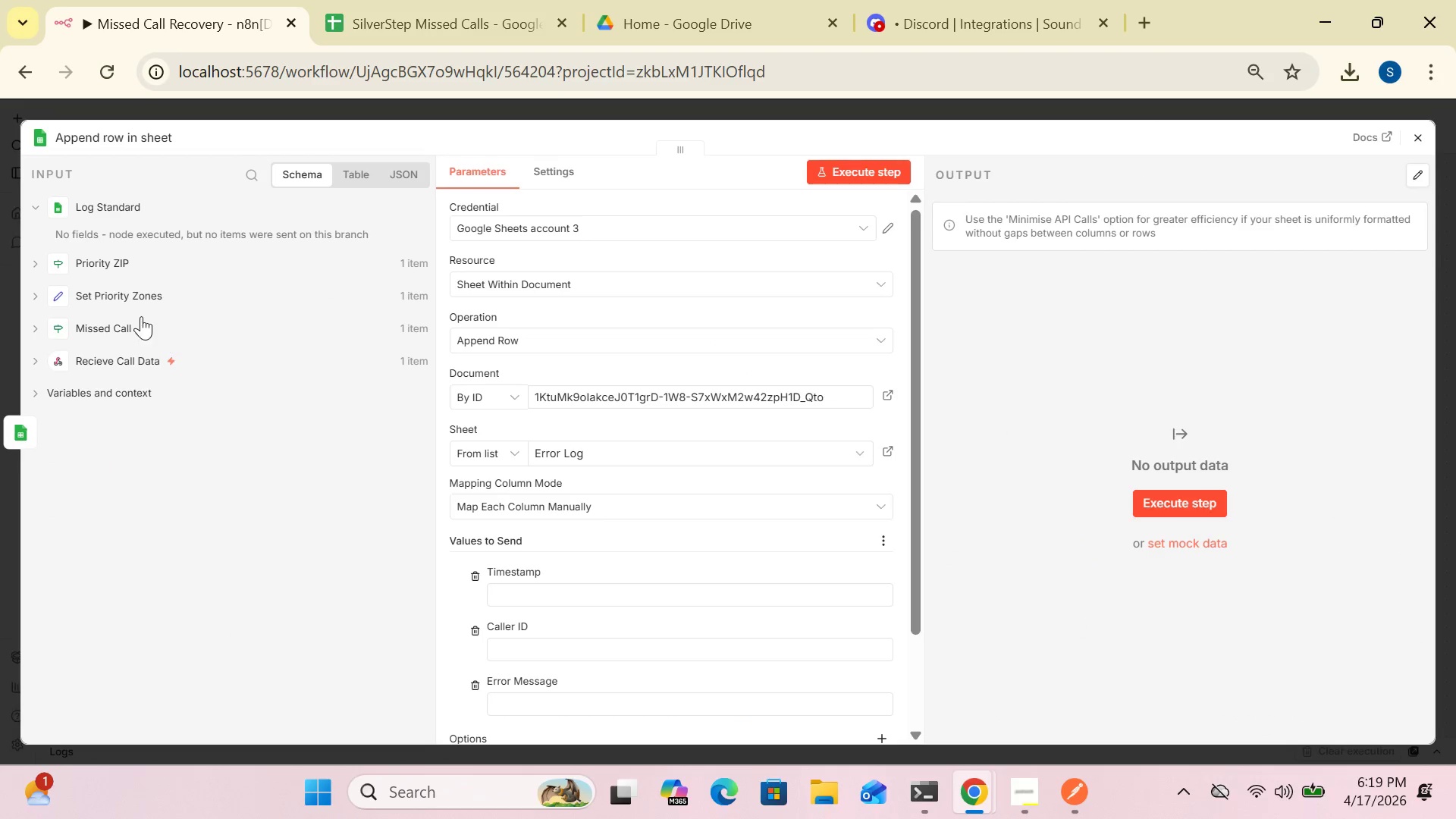 
wait(6.94)
 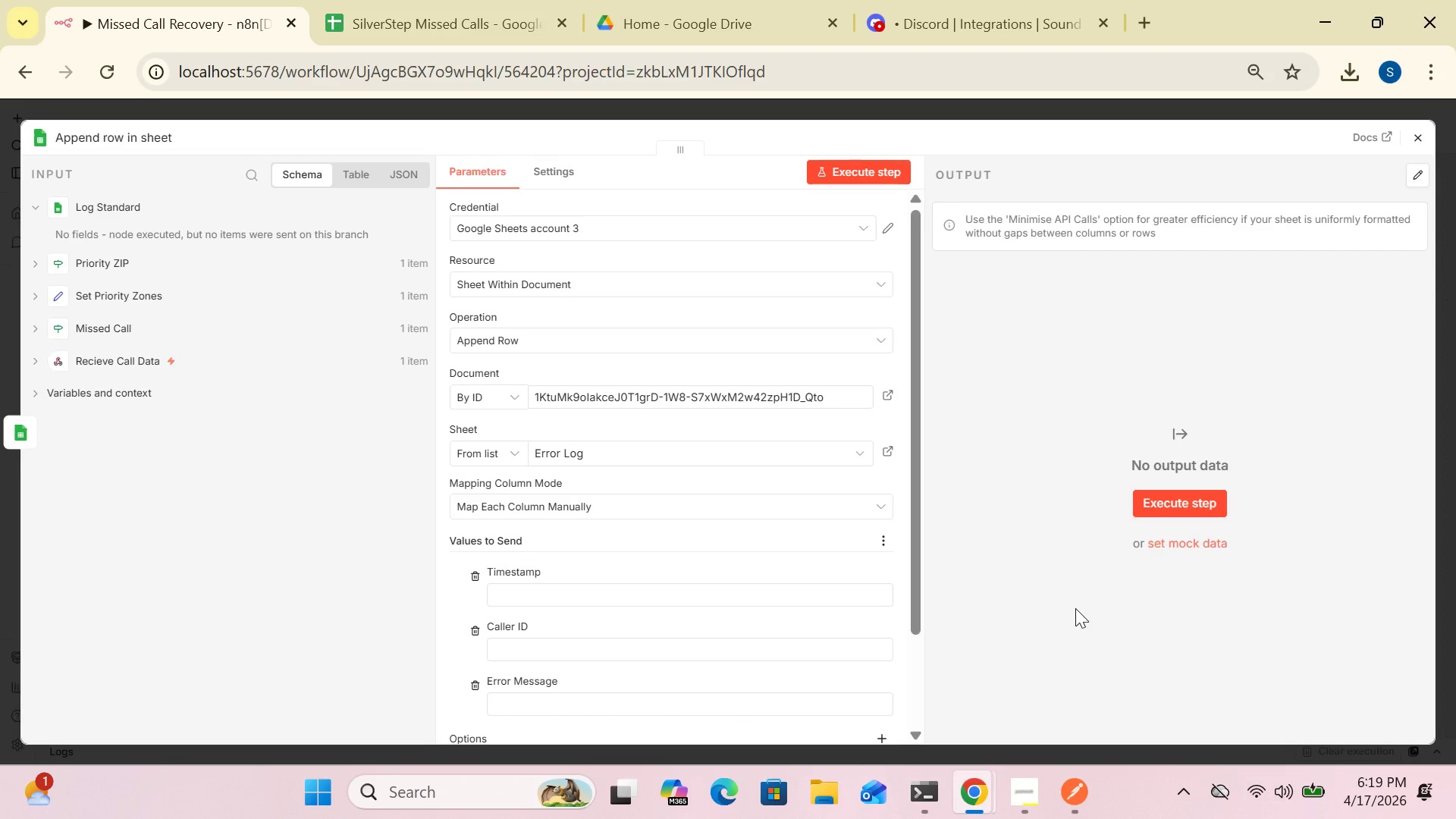 
left_click([110, 261])
 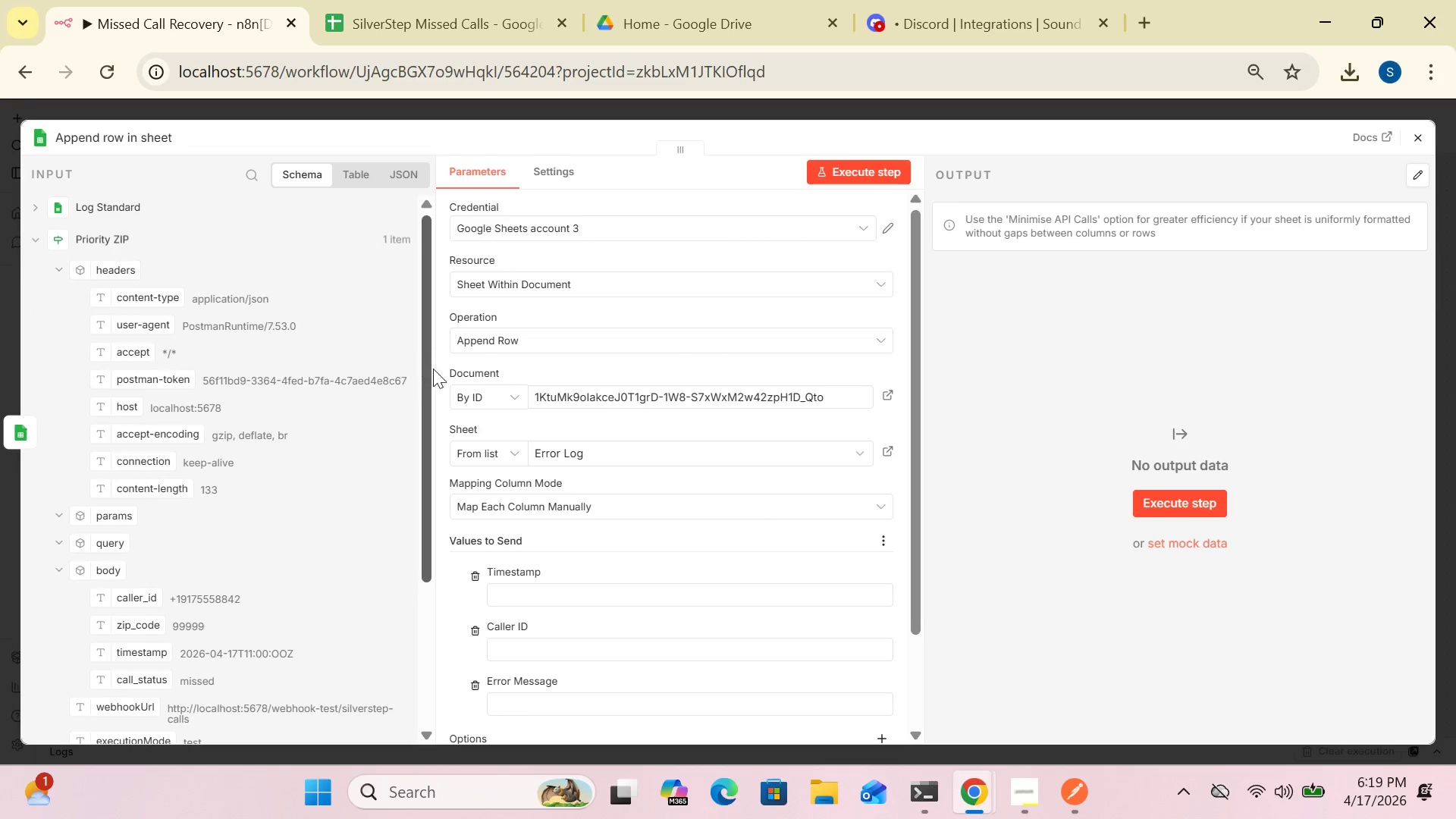 
left_click_drag(start_coordinate=[422, 369], to_coordinate=[409, 453])
 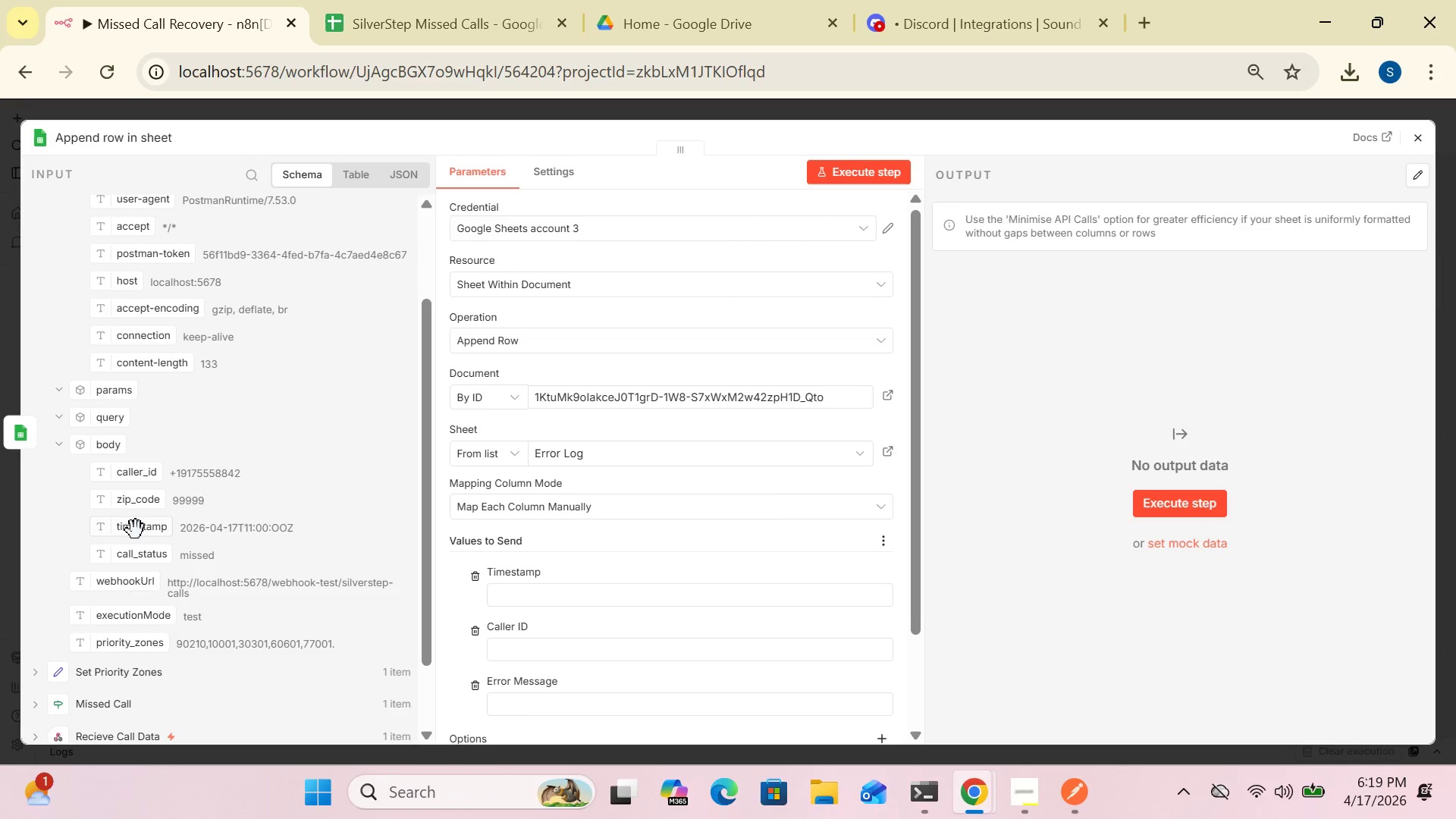 
left_click_drag(start_coordinate=[136, 529], to_coordinate=[526, 587])
 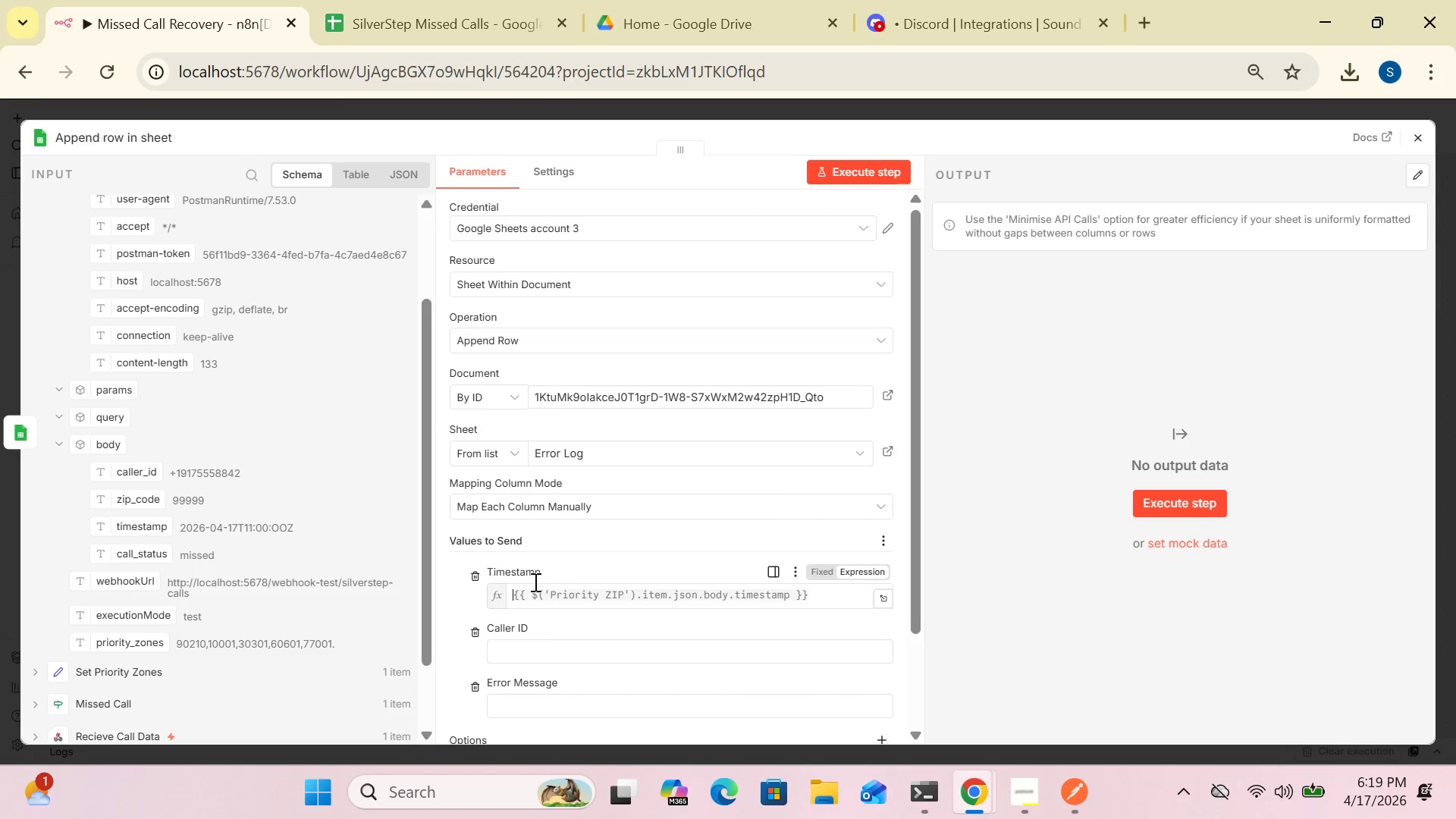 
wait(16.16)
 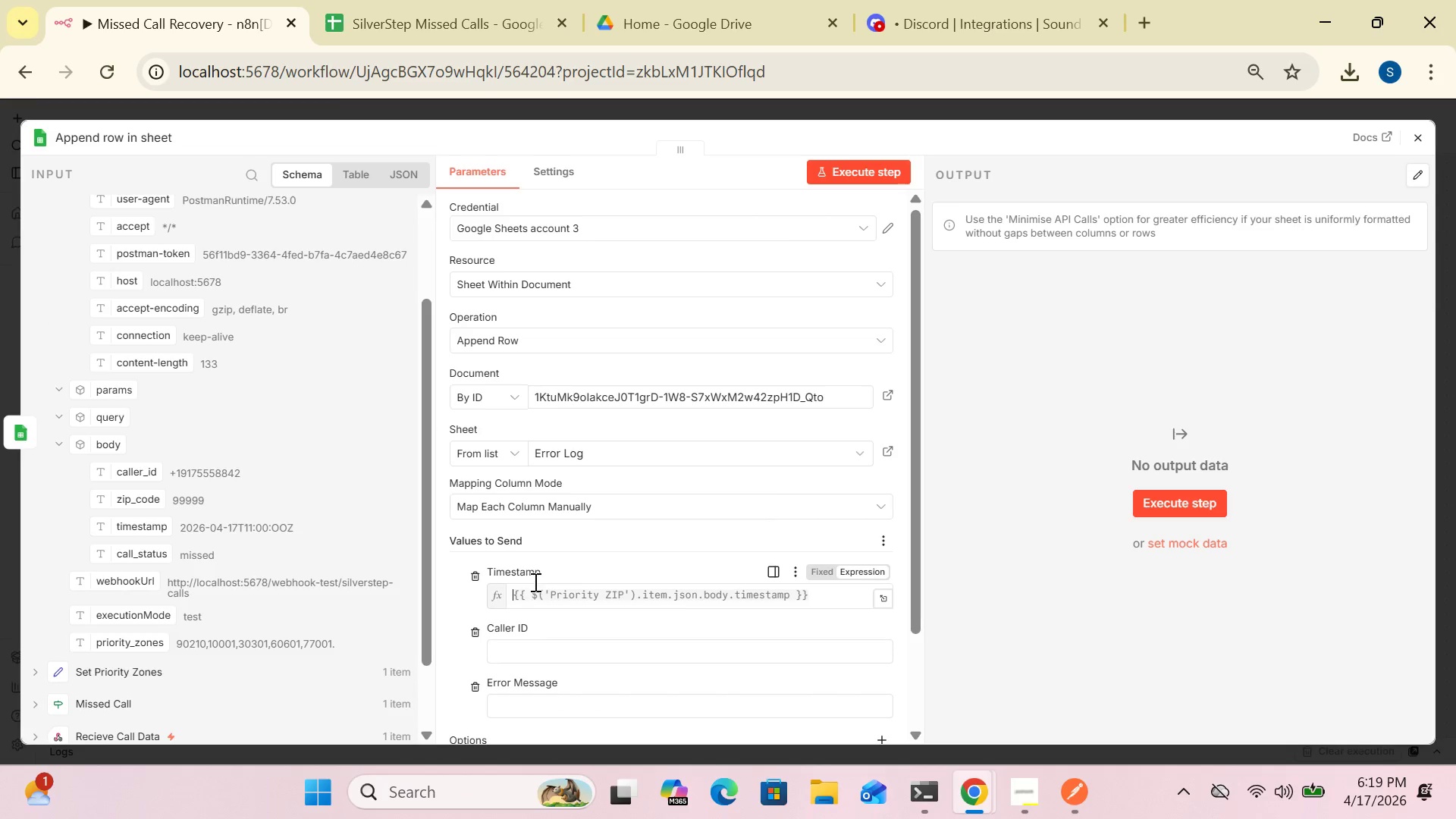 
left_click_drag(start_coordinate=[912, 586], to_coordinate=[912, 629])
 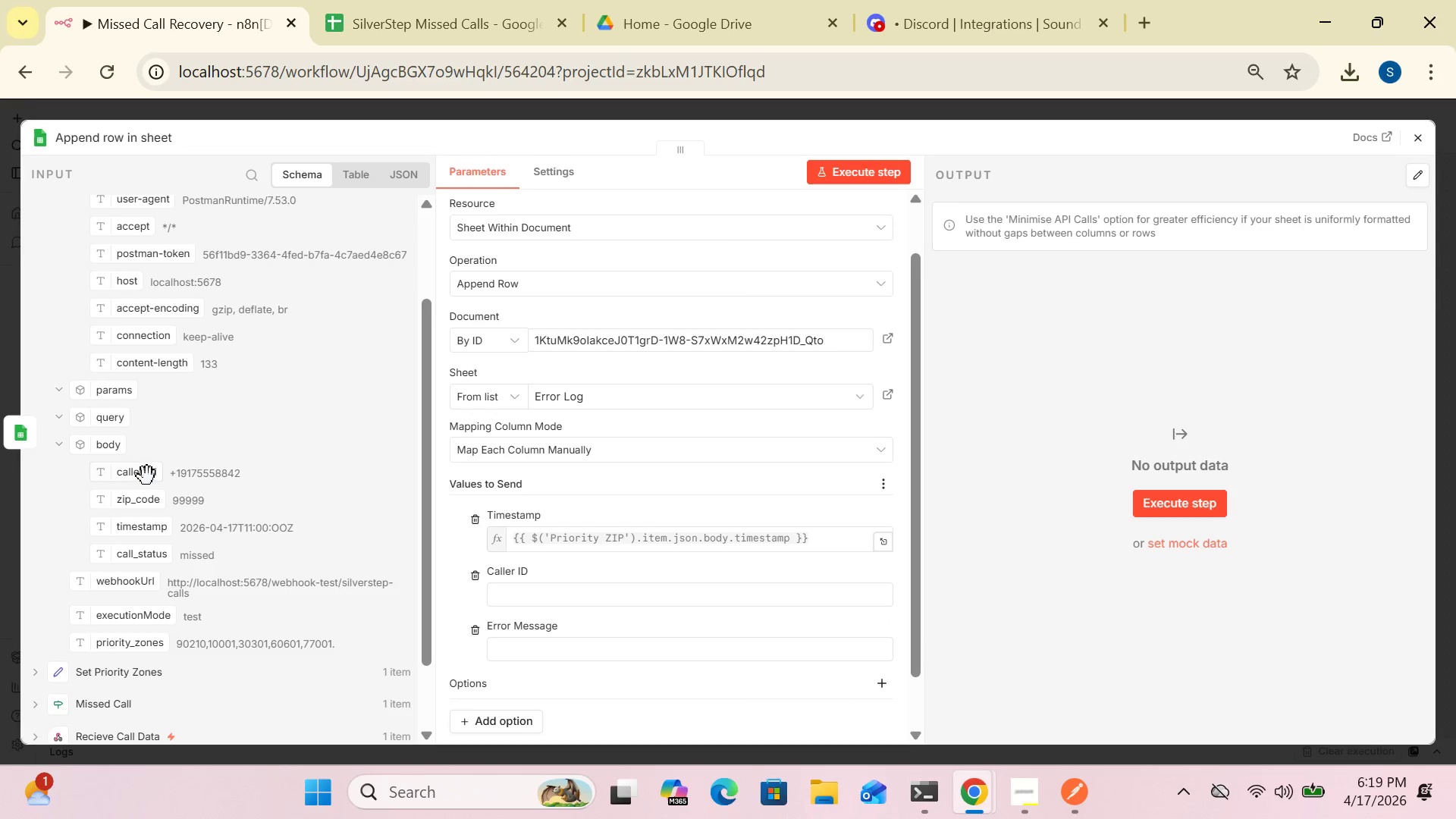 
left_click_drag(start_coordinate=[147, 476], to_coordinate=[530, 604])
 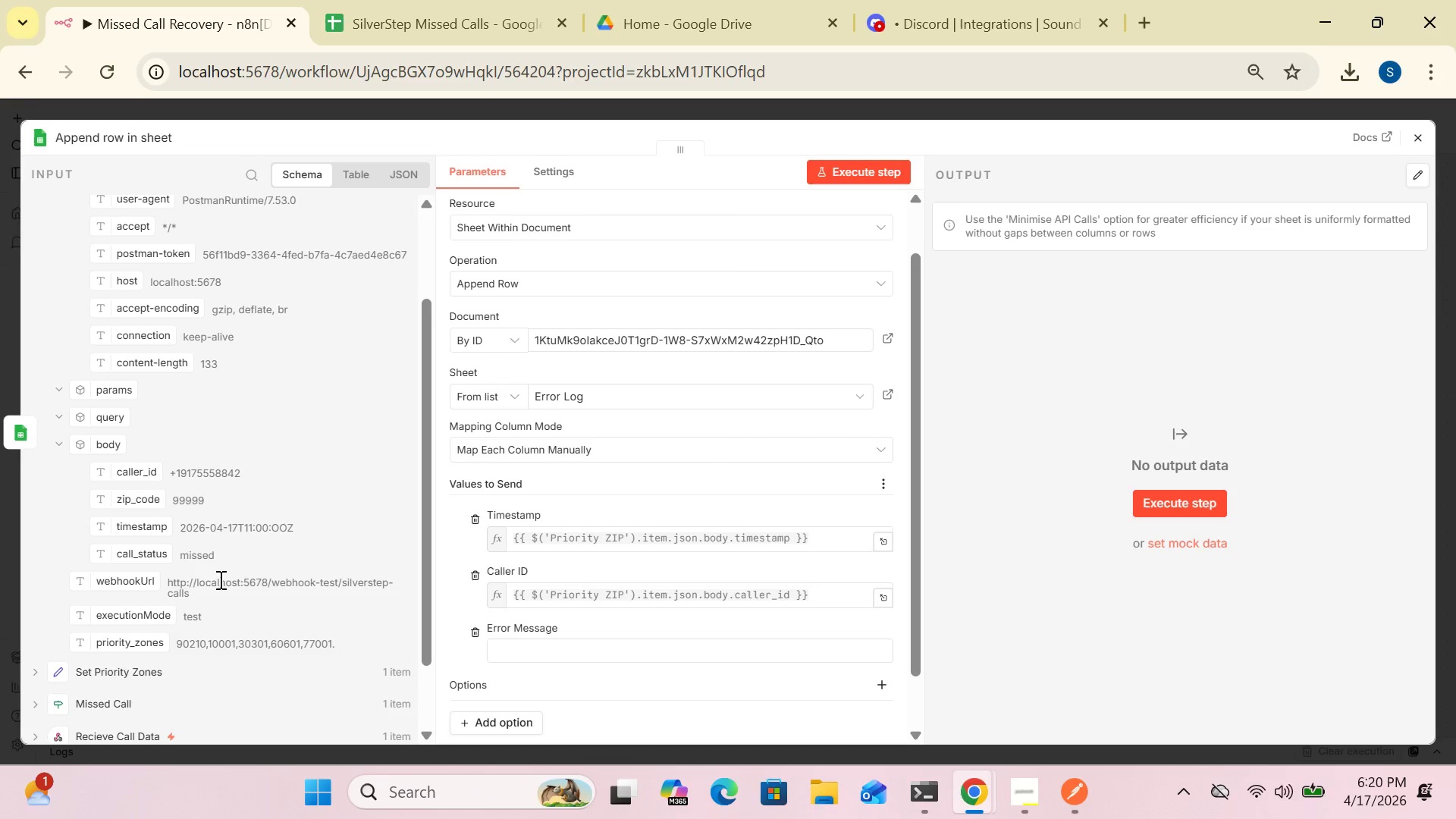 
mouse_move([187, 586])
 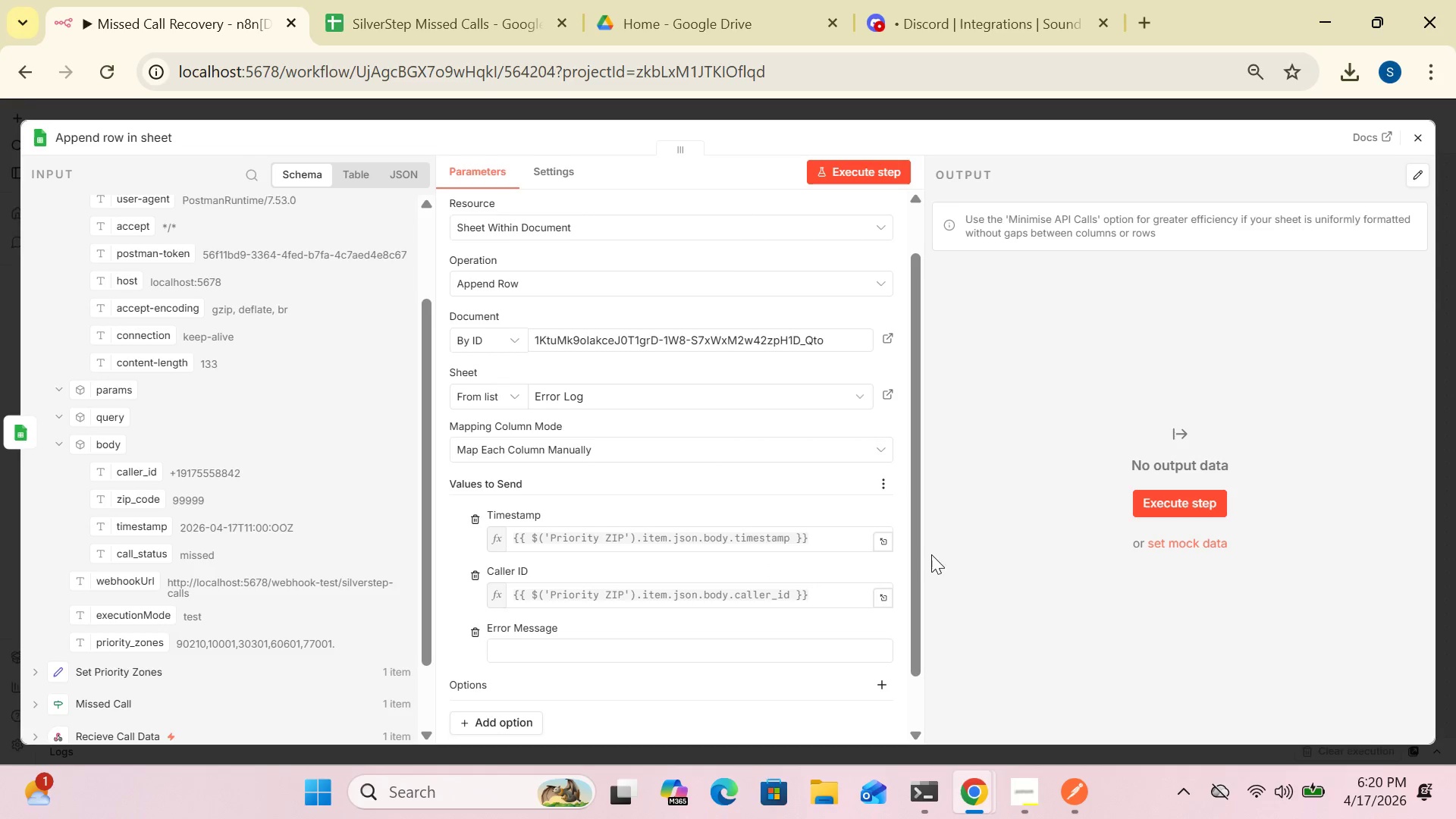 
left_click_drag(start_coordinate=[918, 554], to_coordinate=[915, 605])
 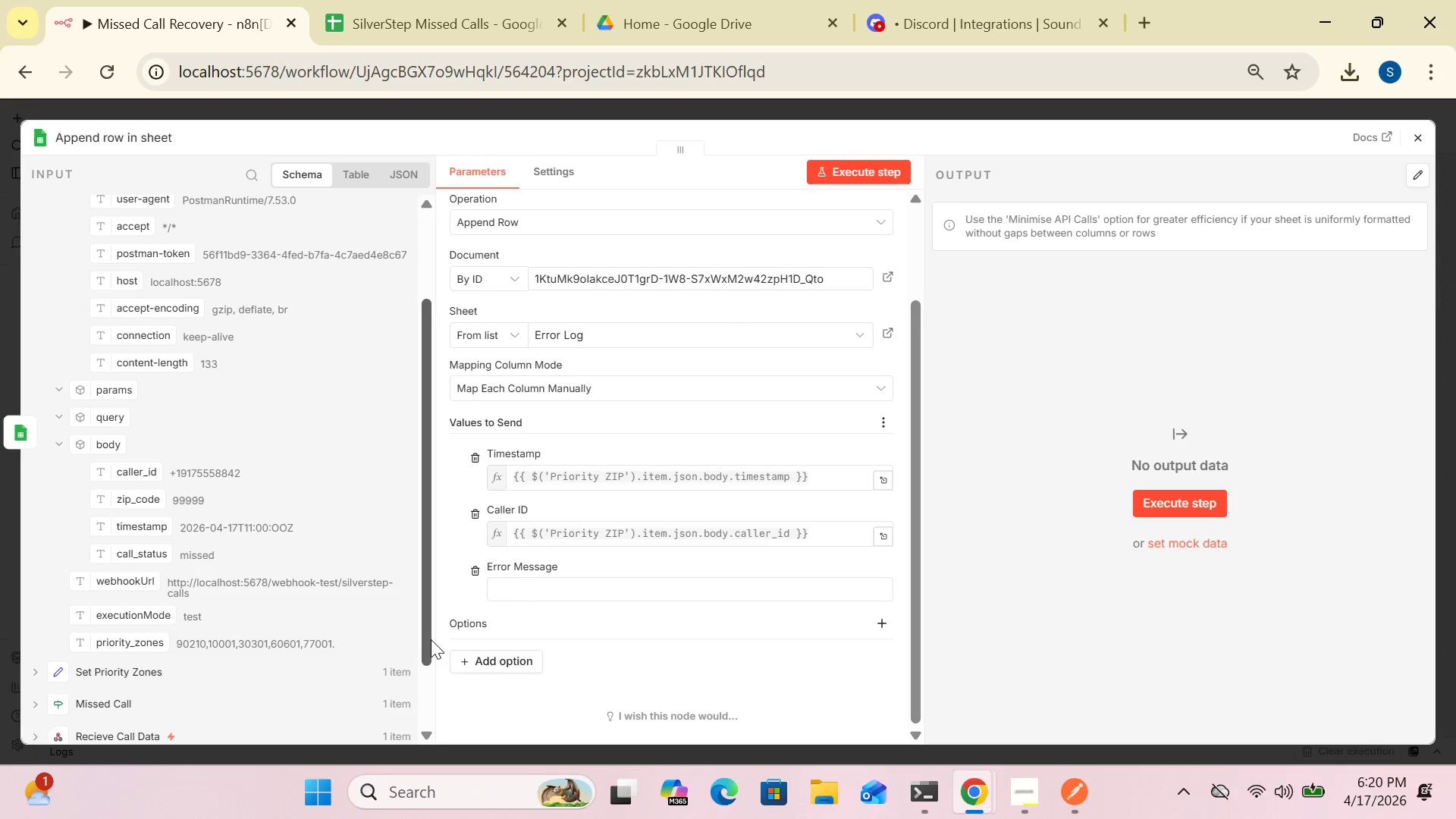 
left_click_drag(start_coordinate=[431, 639], to_coordinate=[418, 667])
 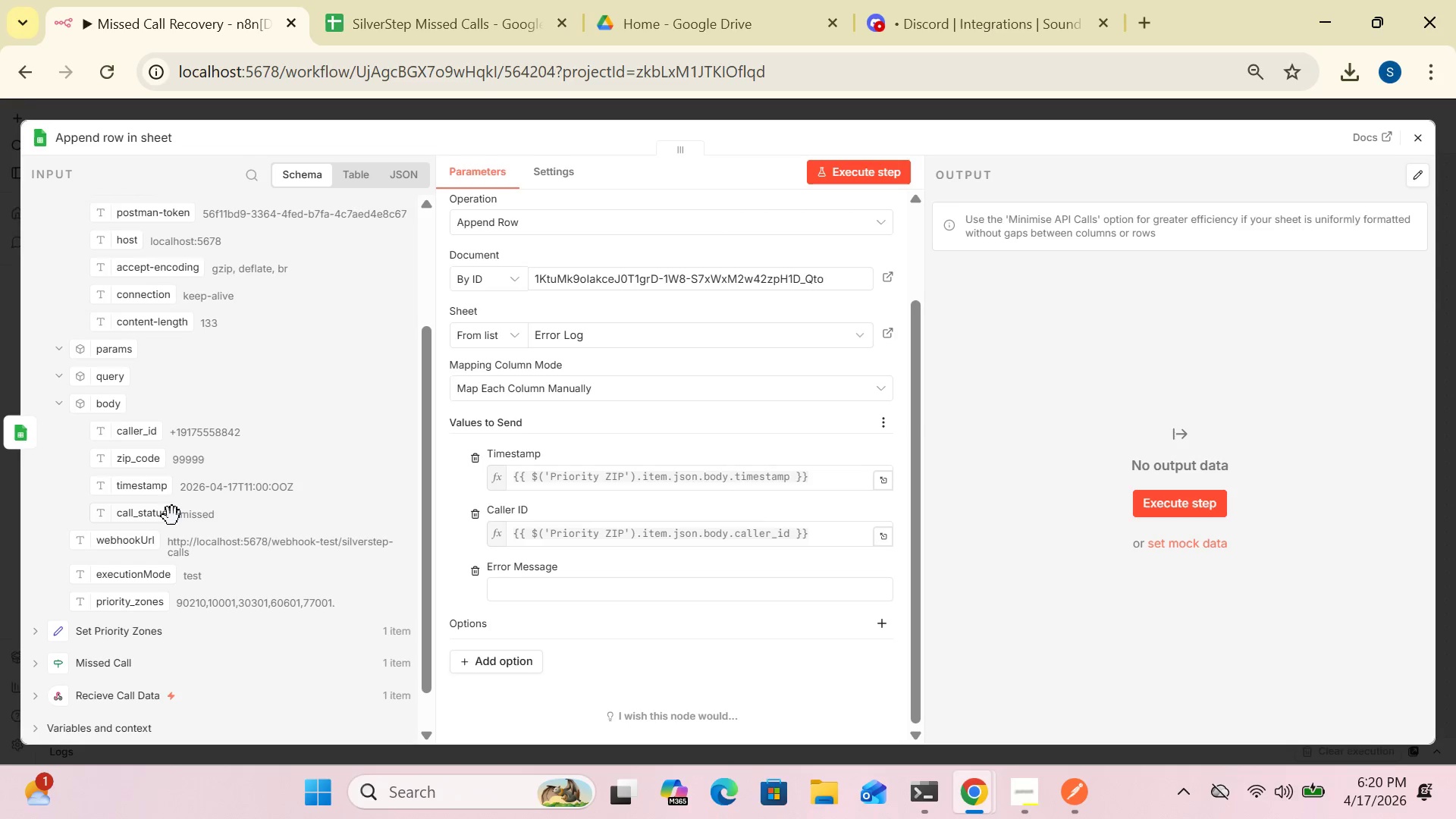 
wait(20.06)
 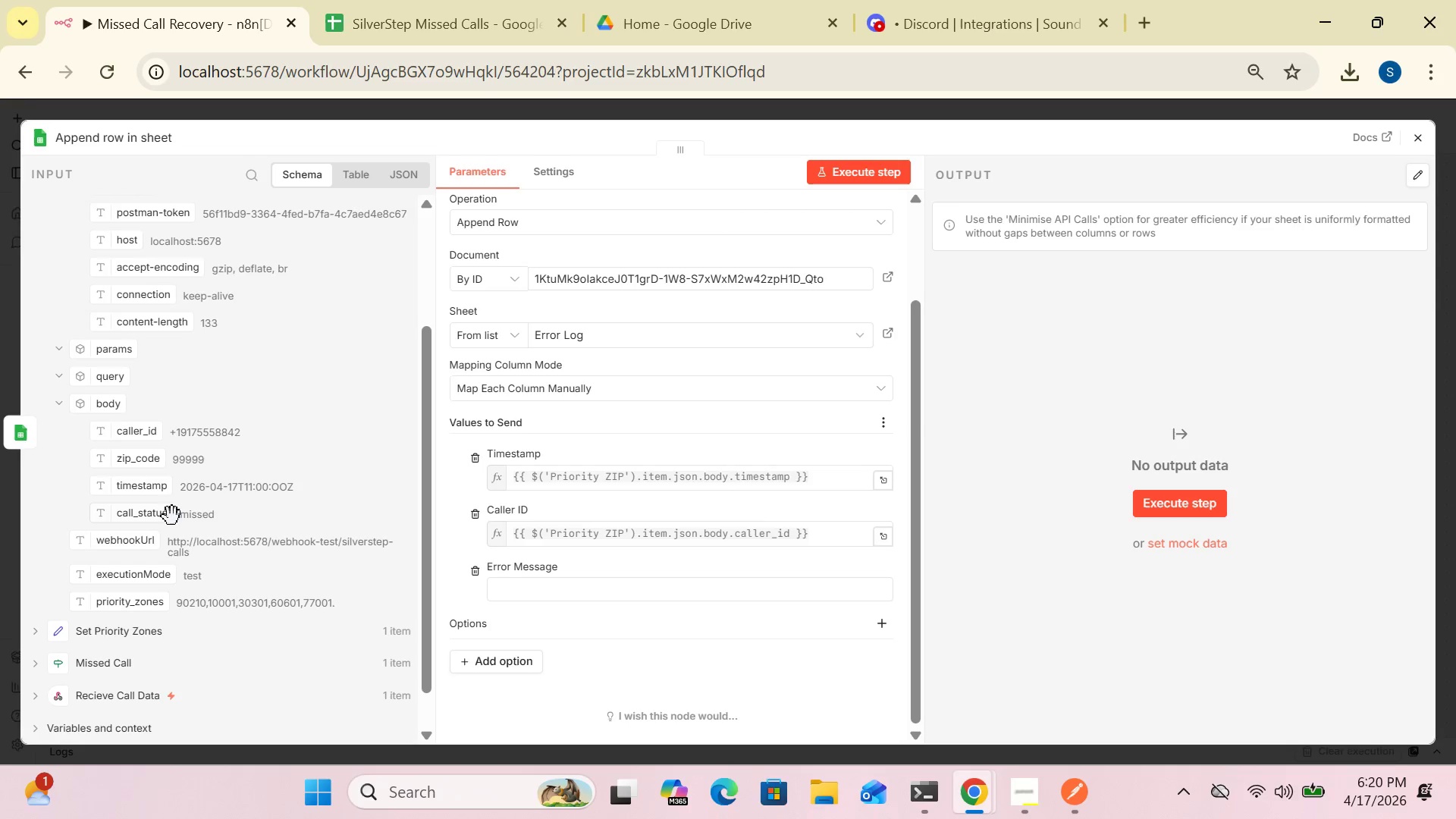 
left_click([514, 597])
 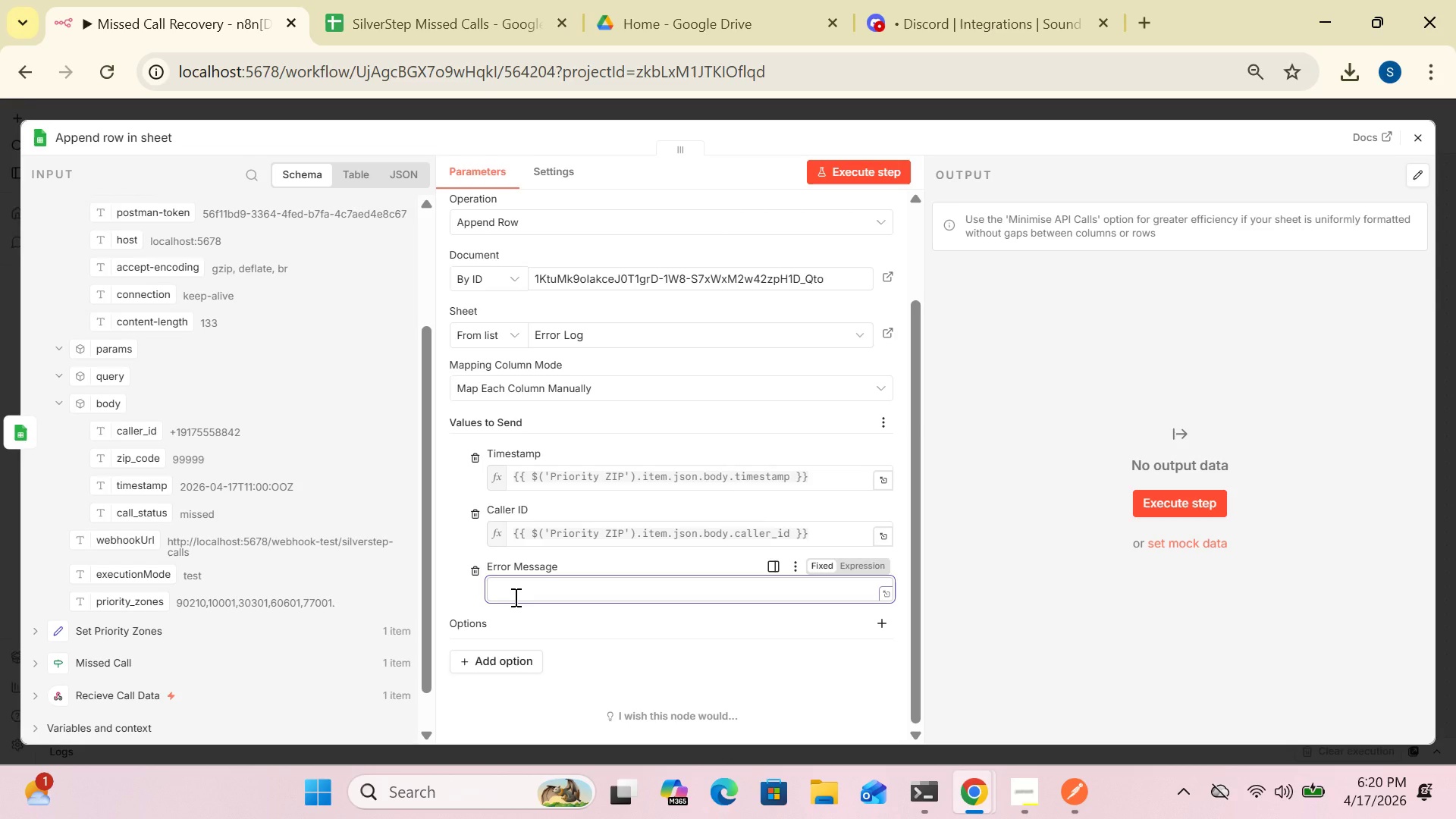 
key(Shift+BracketLeft)
 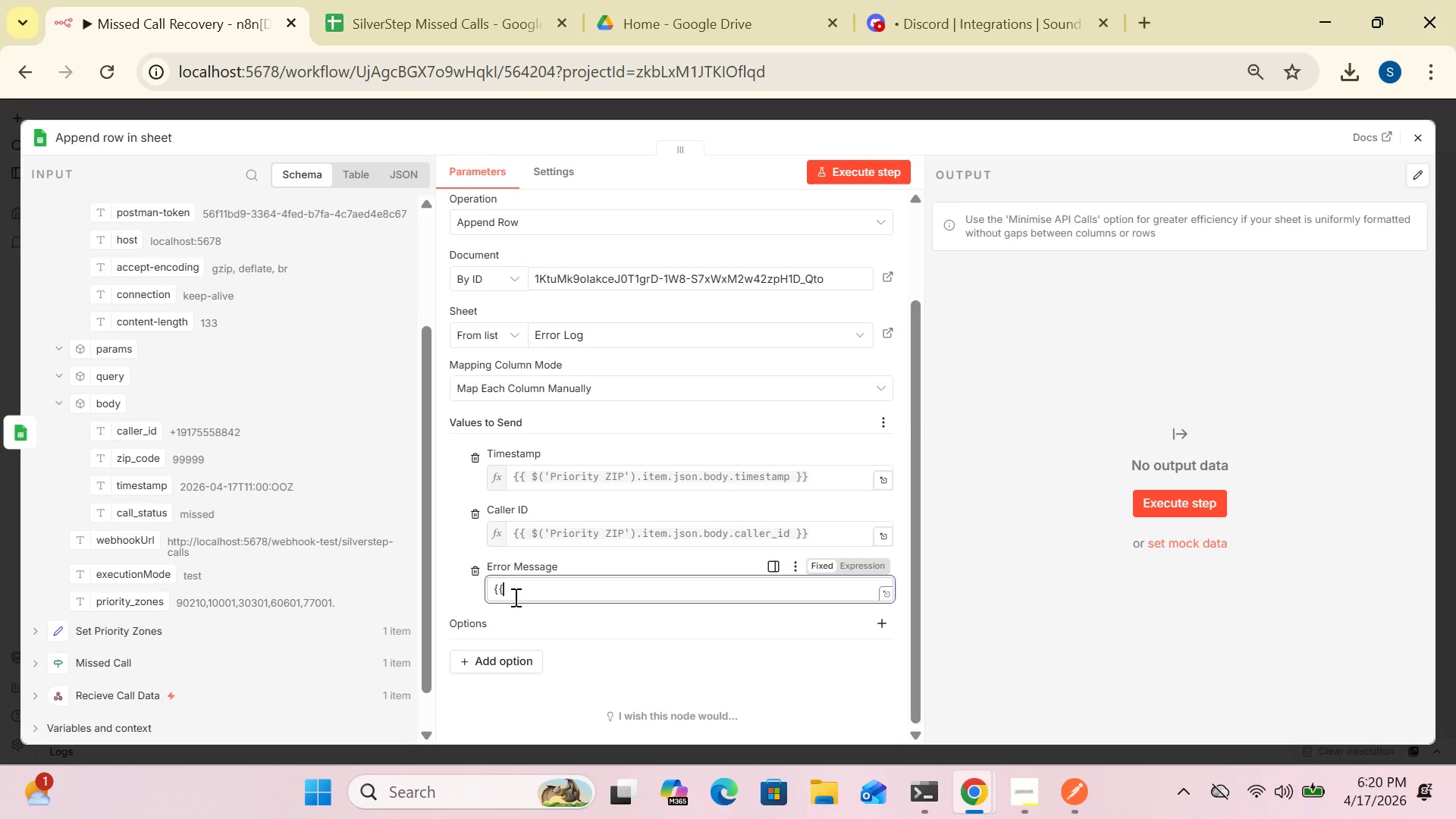 
key(Shift+BracketLeft)
 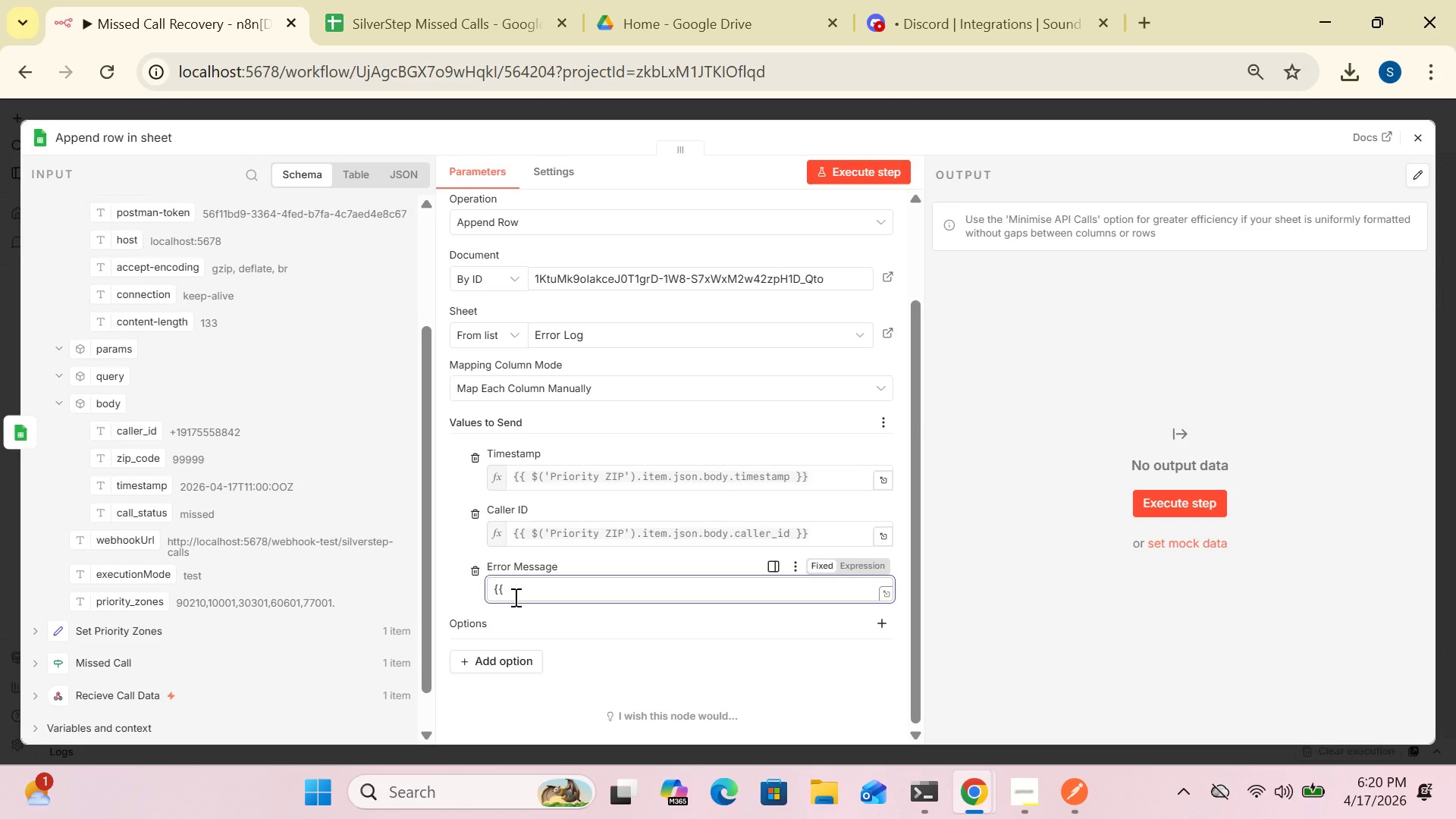 
key(Shift+4)
 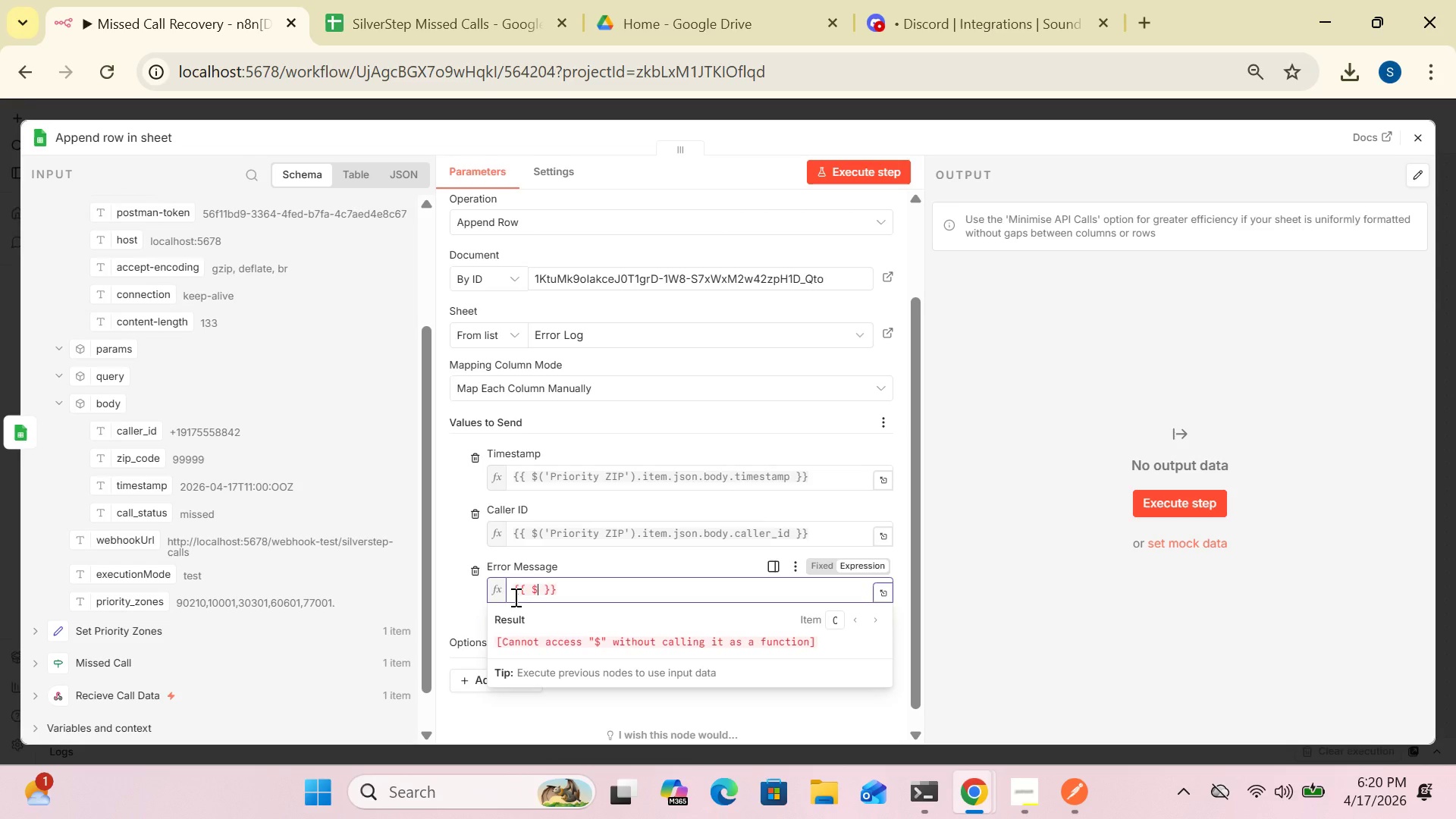 
key(Backspace)
 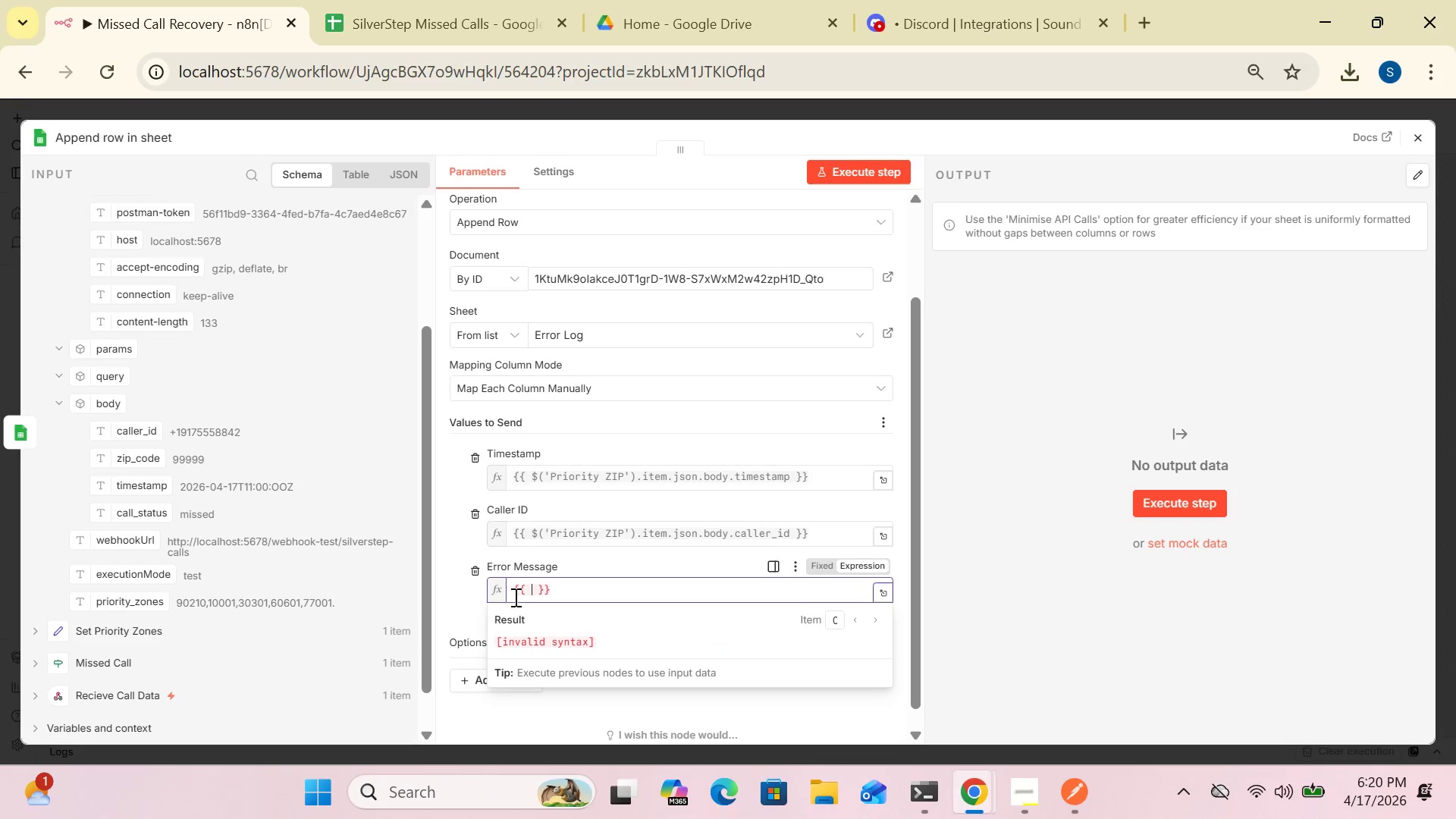 
key(Backspace)
 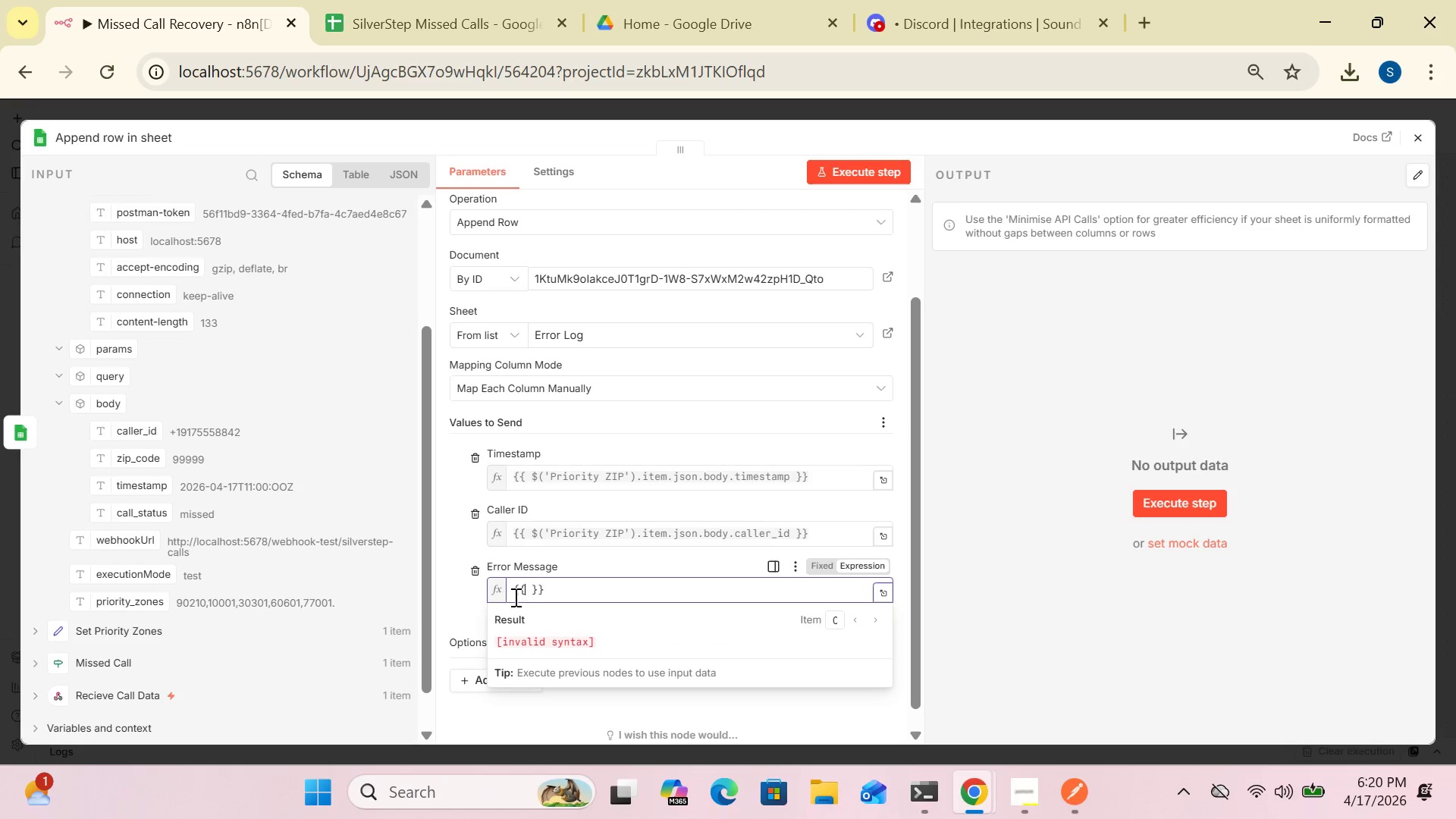 
key(Backspace)
 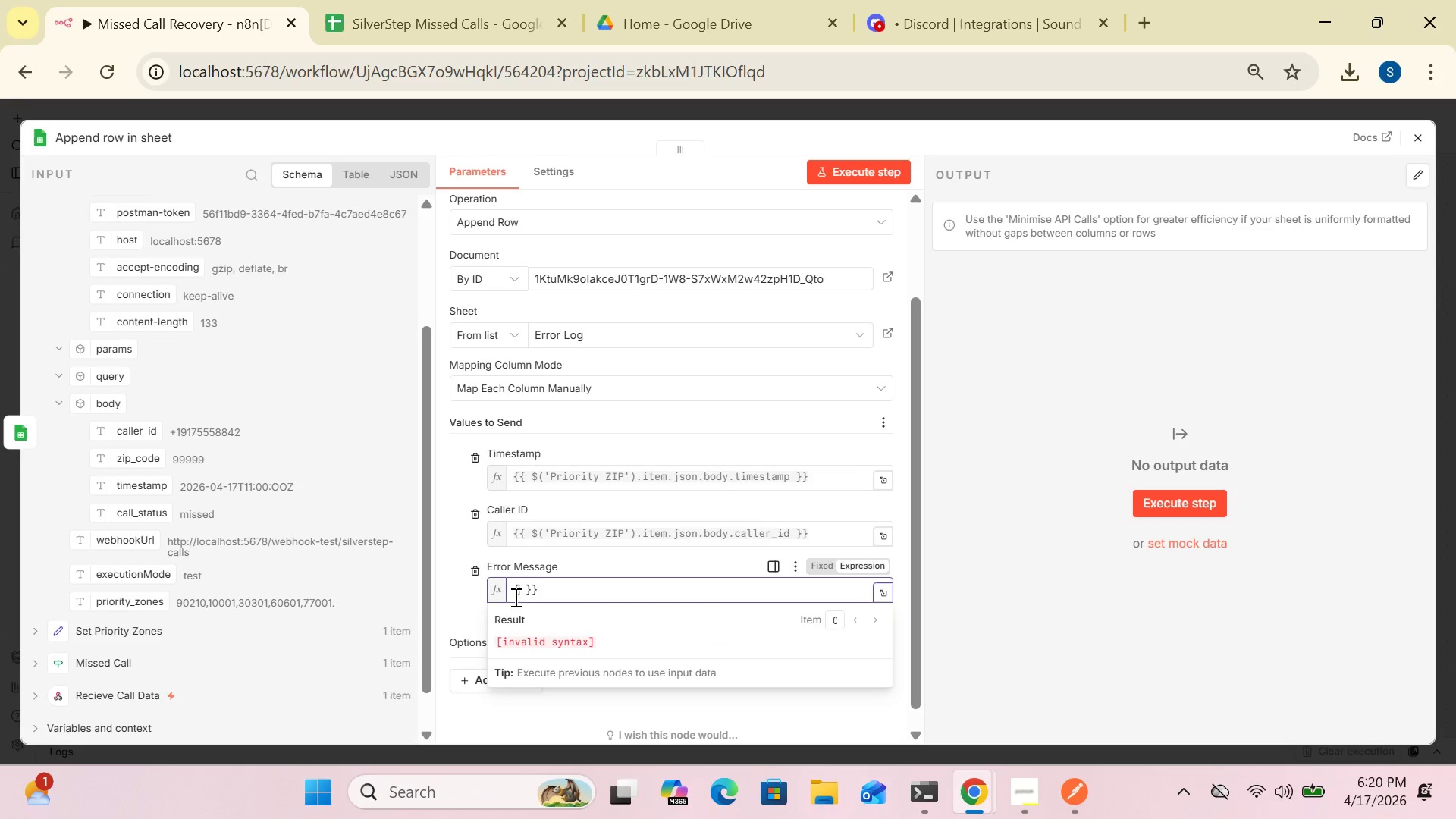 
key(Backspace)
 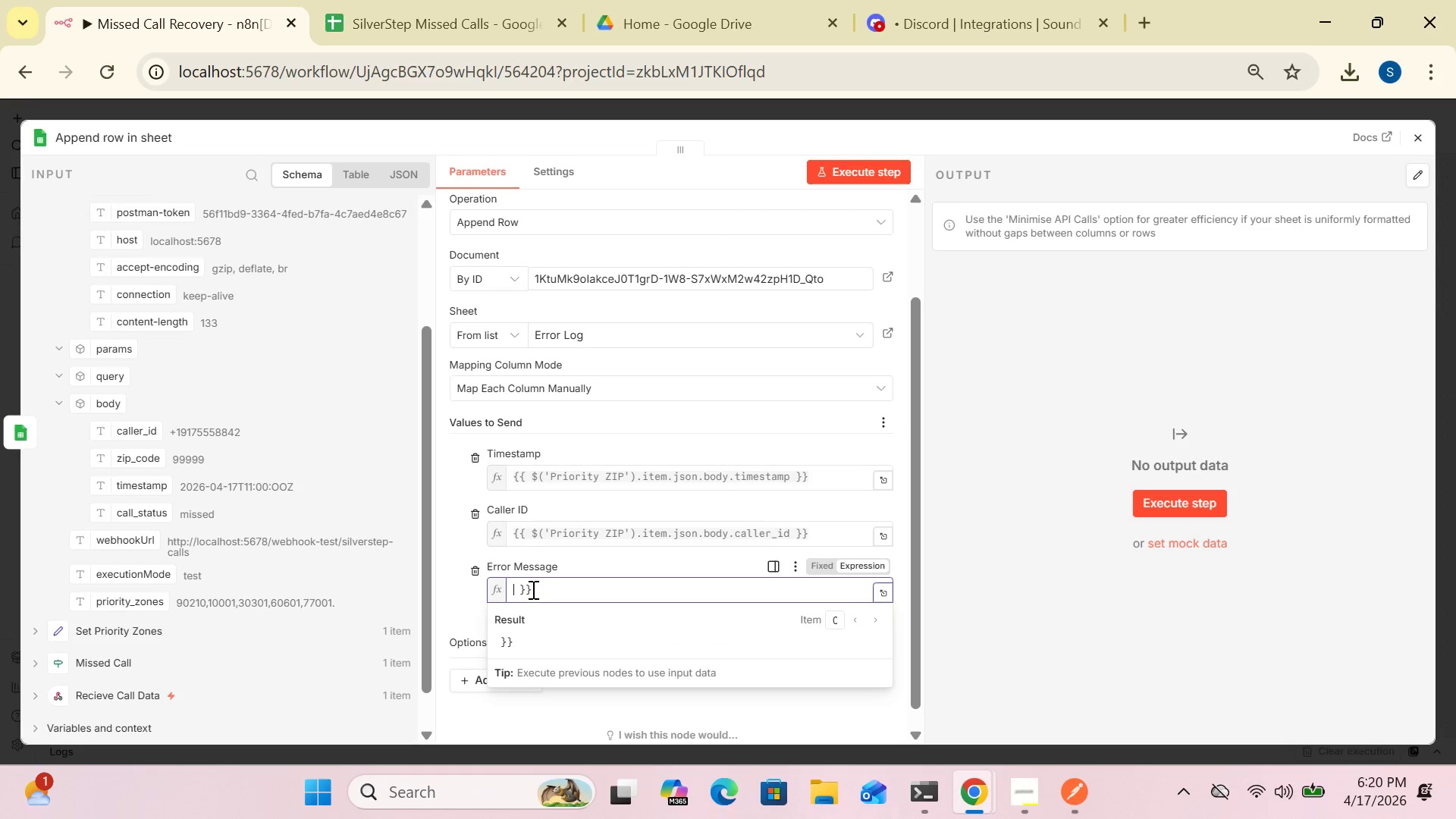 
left_click([532, 589])
 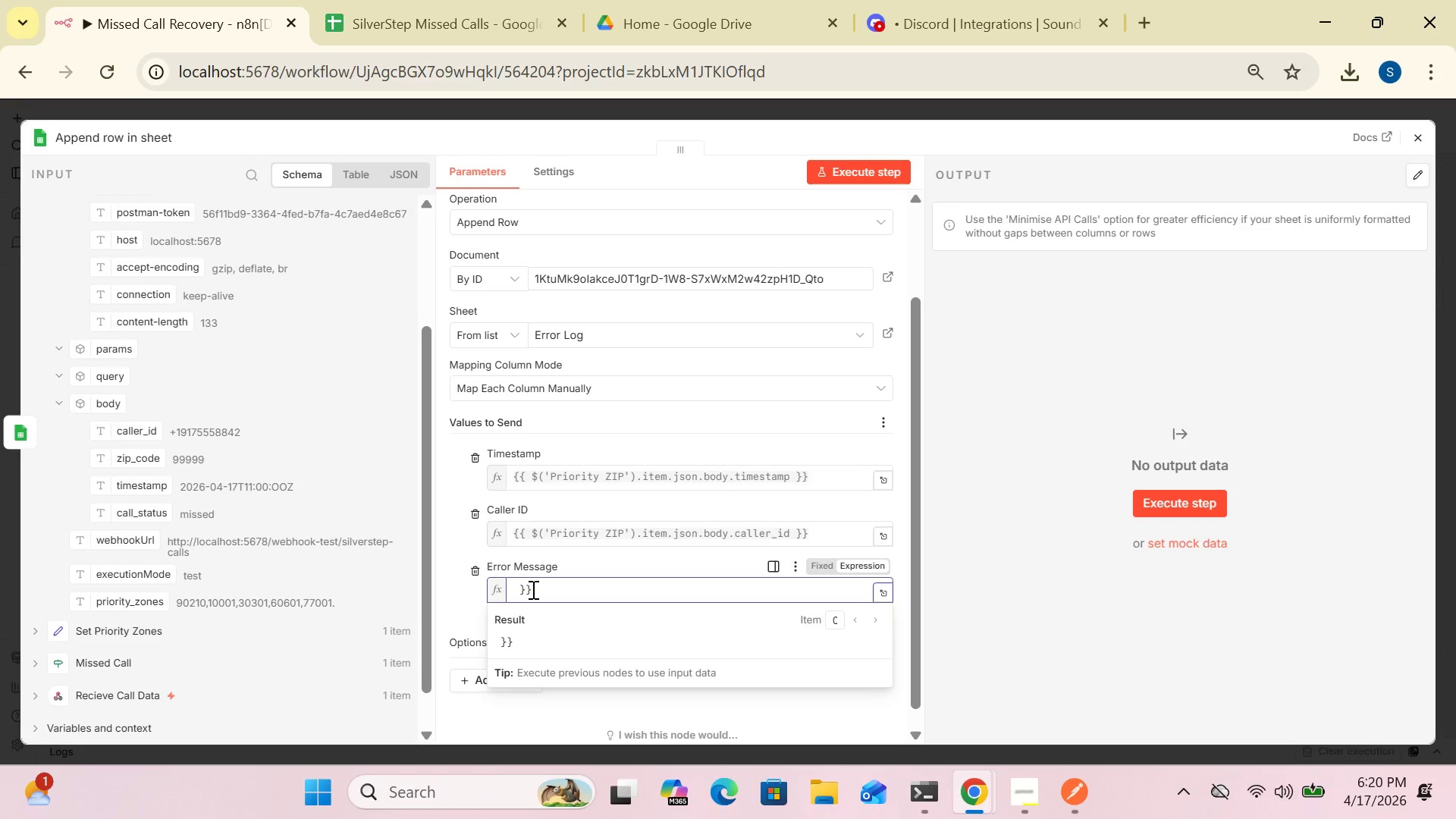 
key(Backspace)
key(Backspace)
key(Backspace)
key(Backspace)
type({{$json.error.message)
 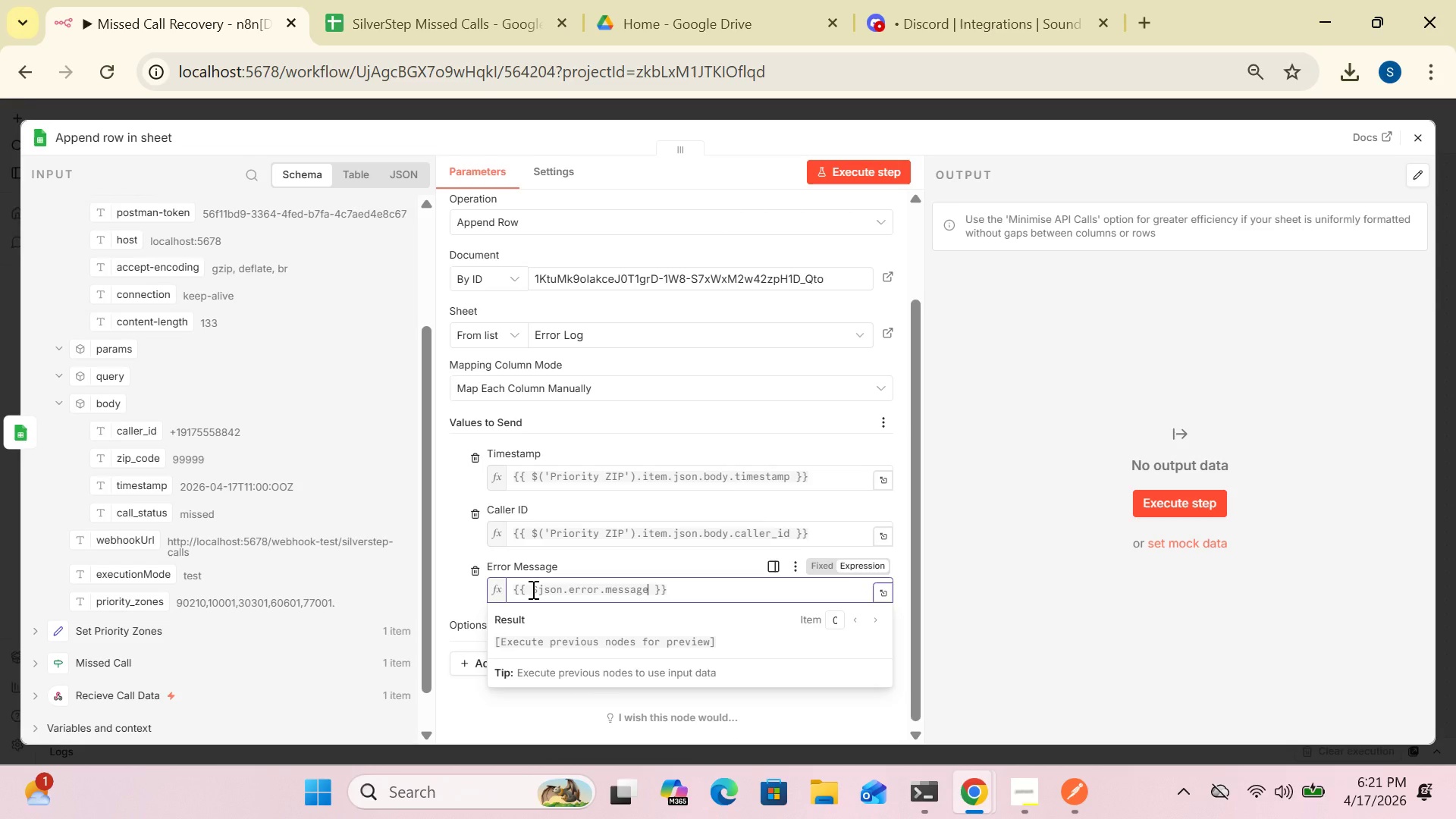 
left_click([1023, 623])
 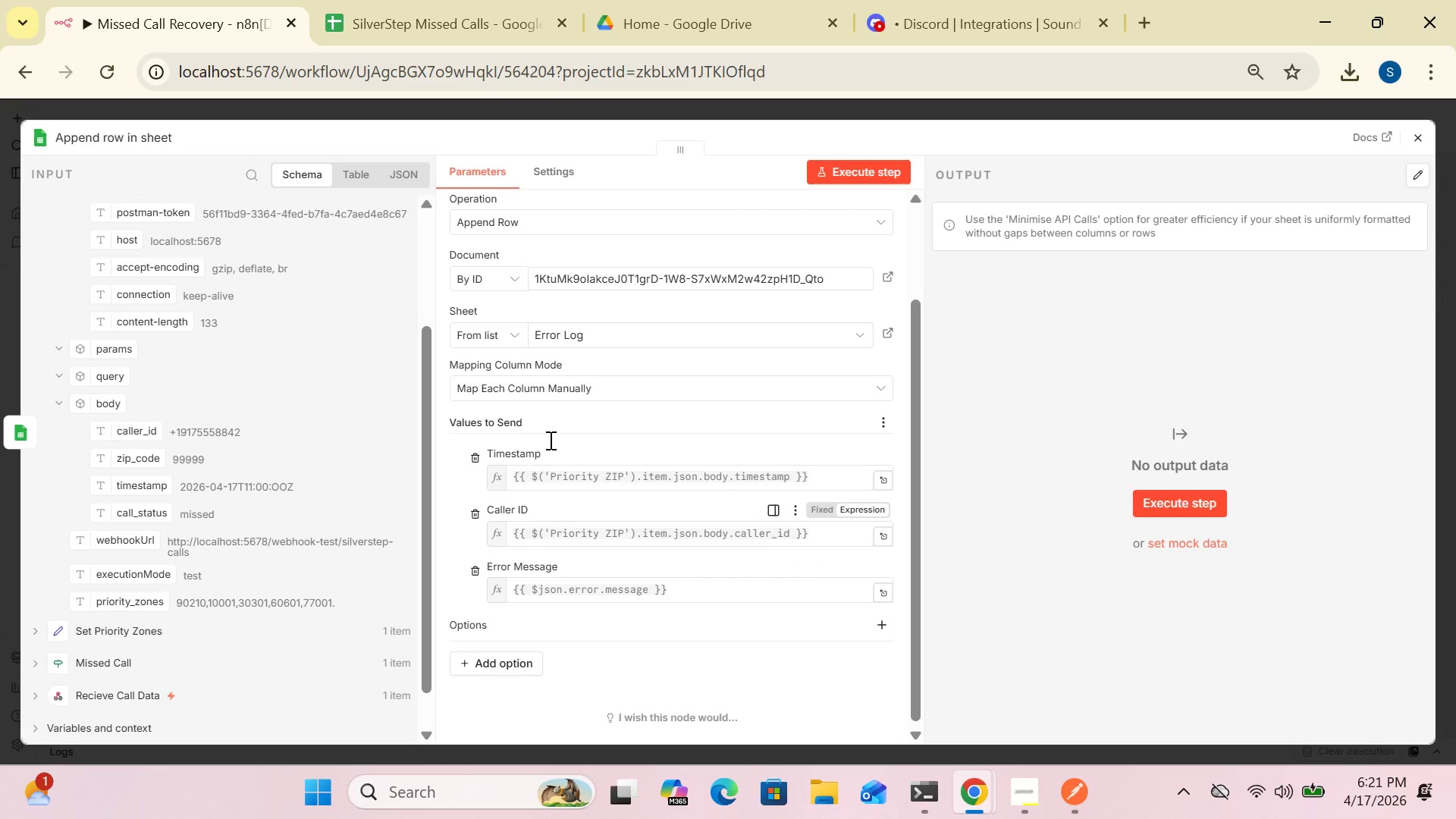 
wait(5.53)
 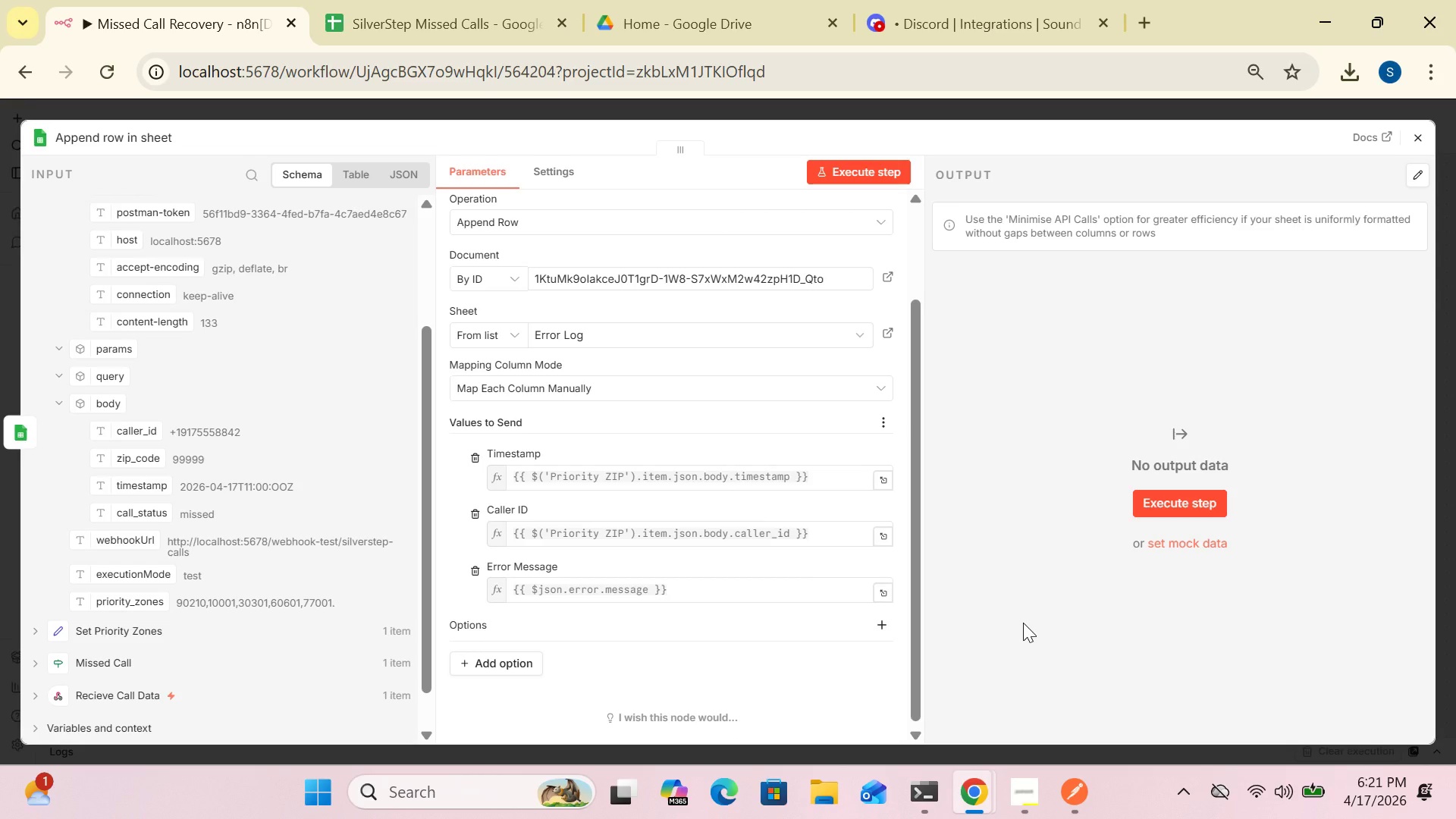 
left_click([170, 131])
 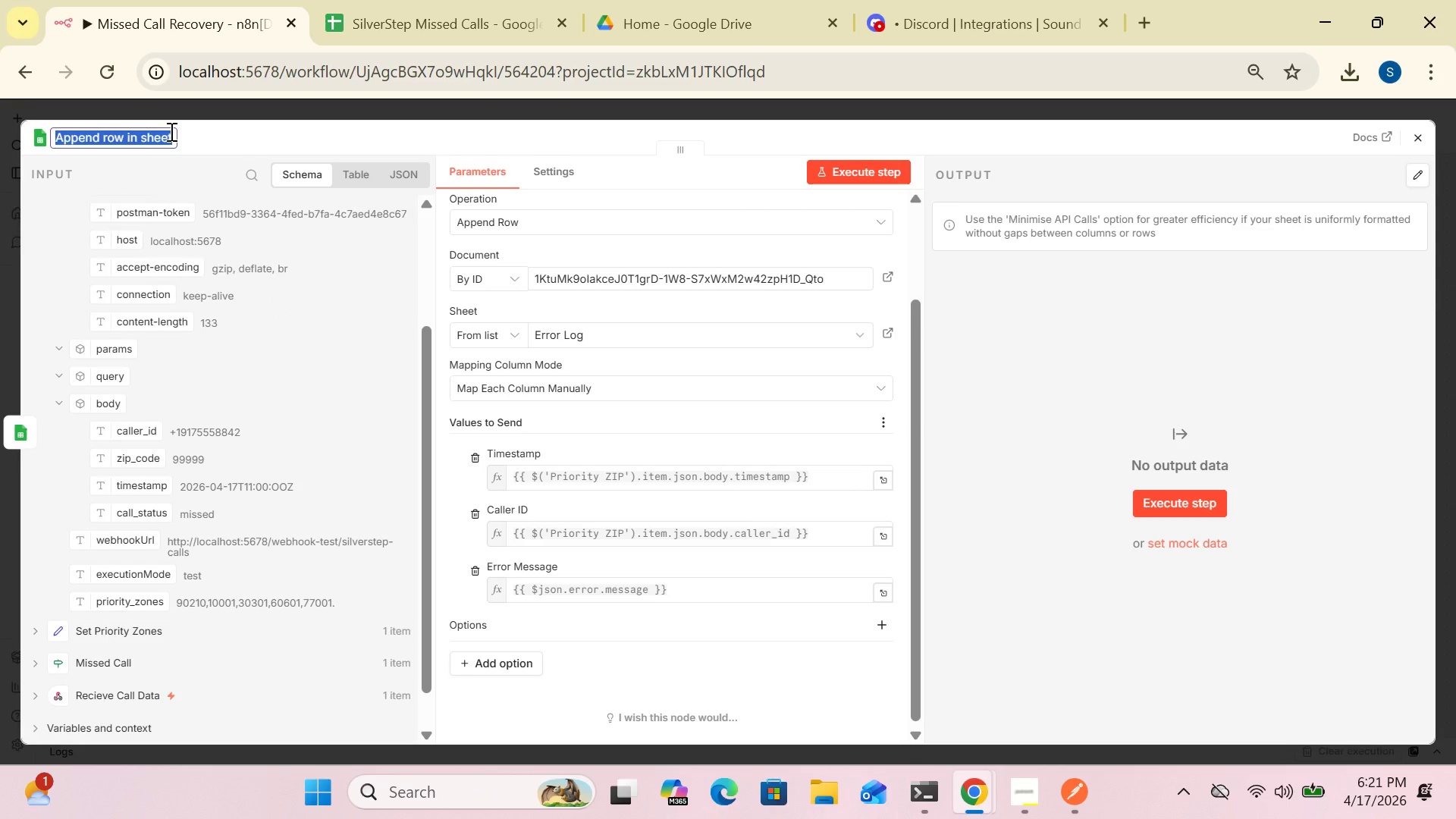 
type([Delete]Log Error)
 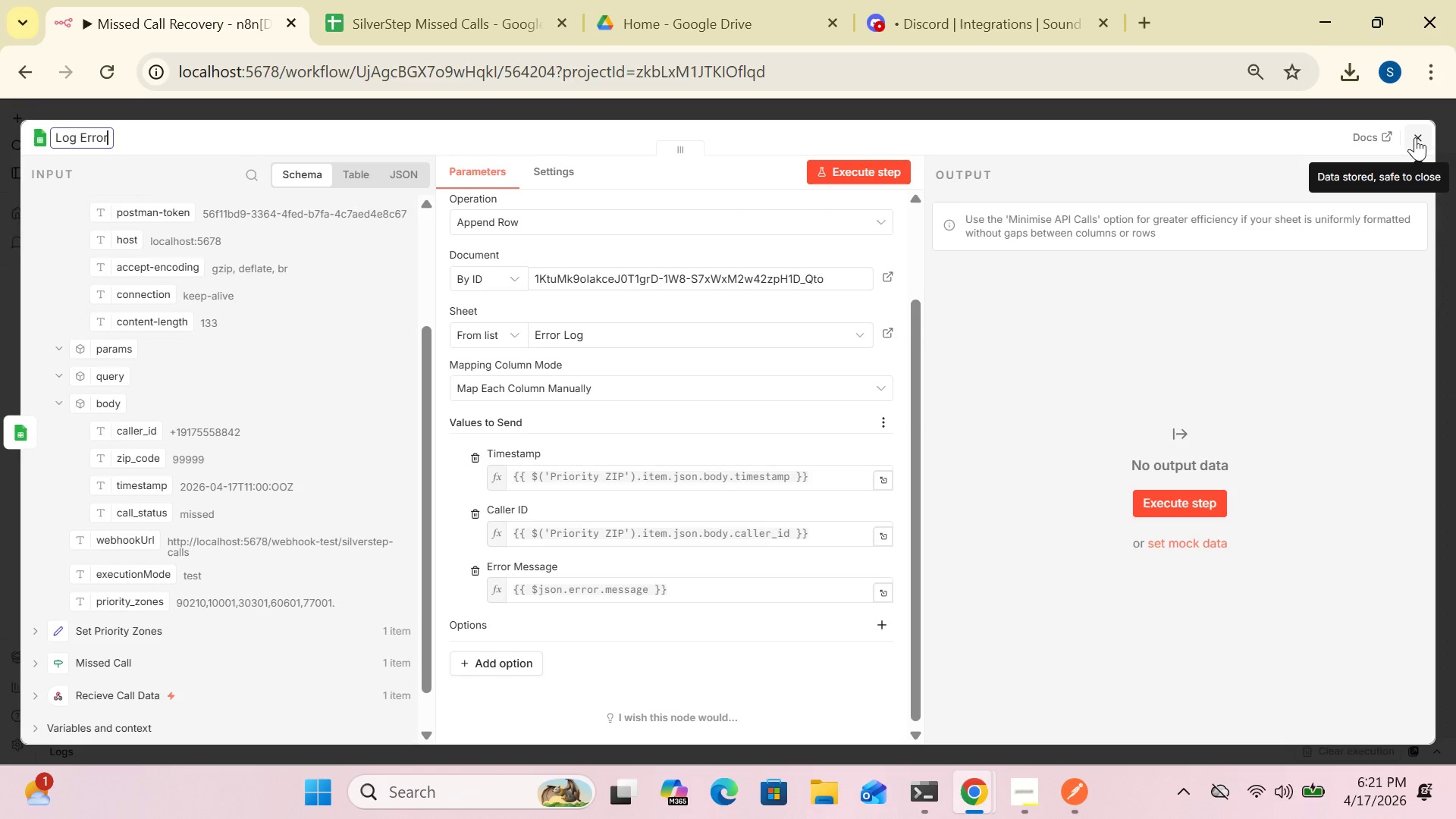 
wait(11.38)
 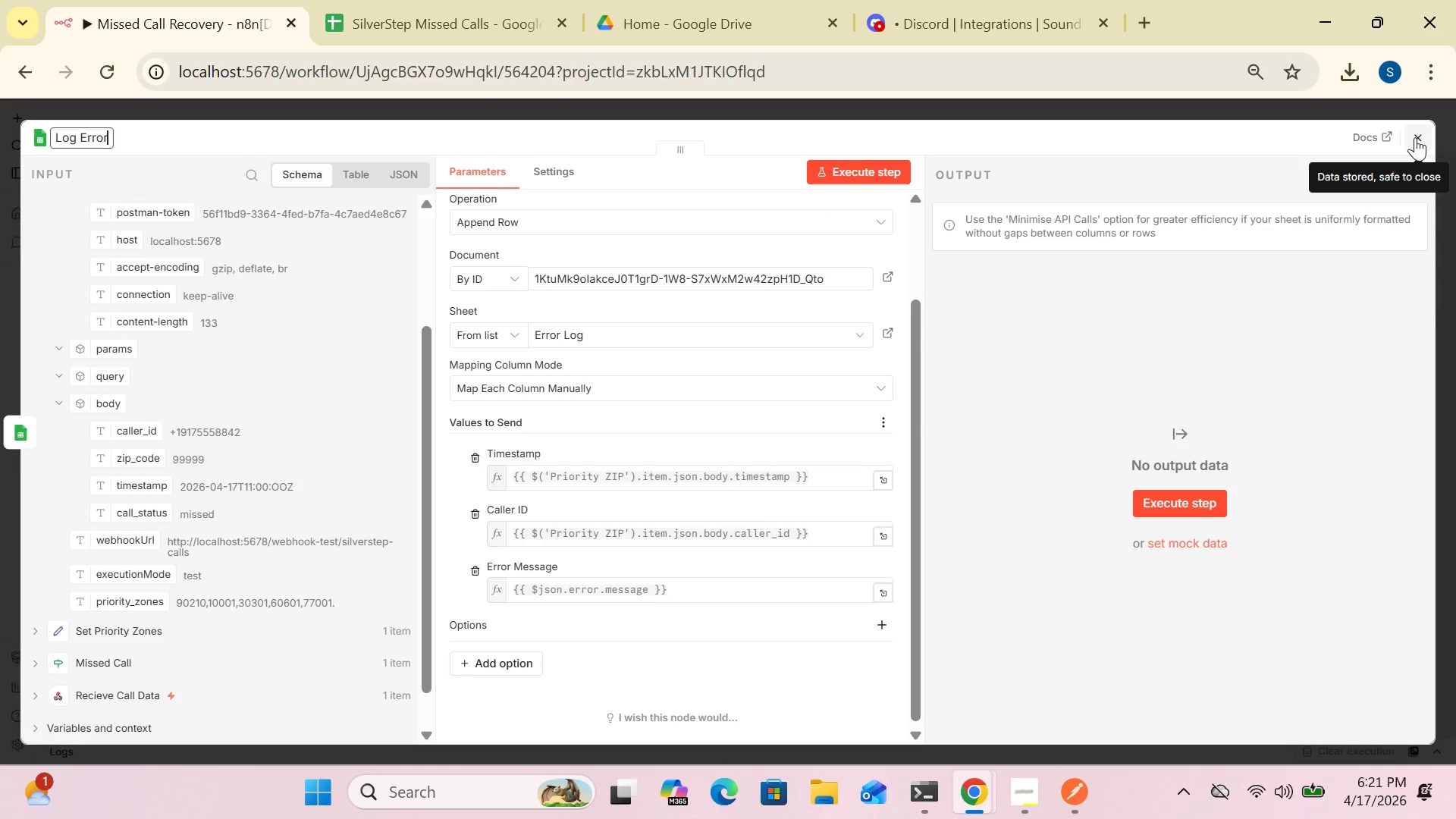 
double_click([1415, 137])
 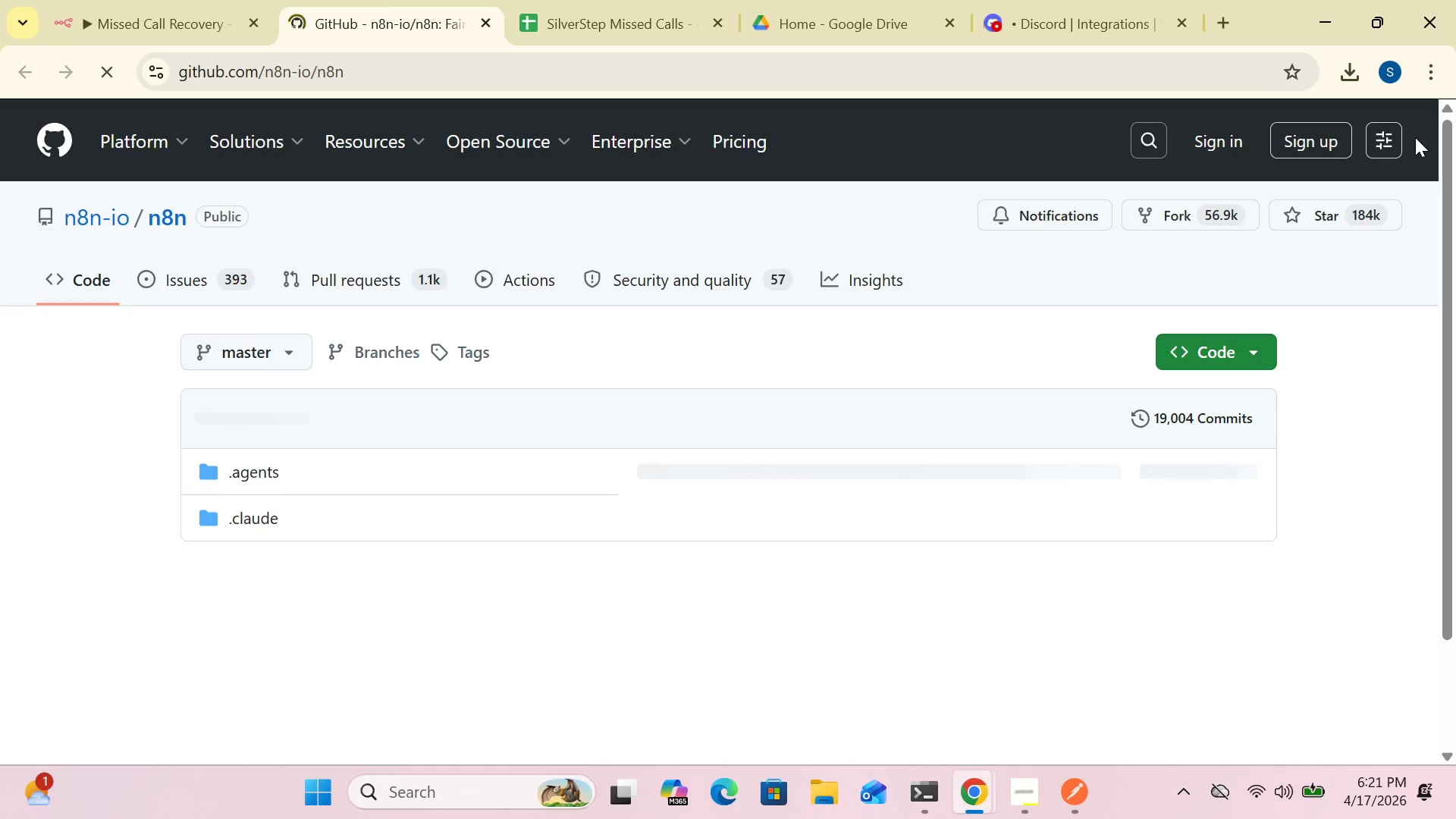 
left_click_drag(start_coordinate=[1415, 137], to_coordinate=[1087, 173])
 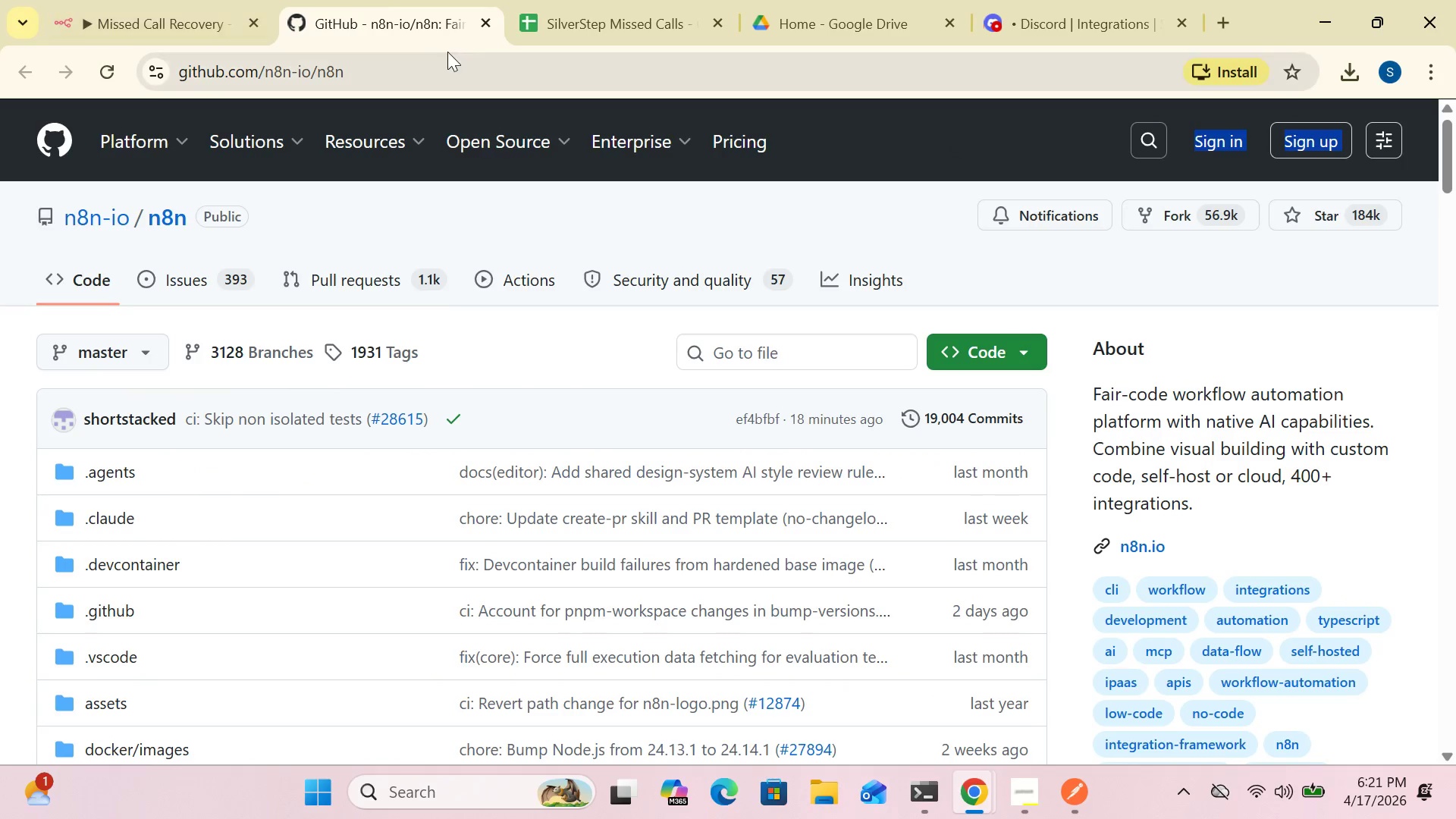 
left_click([487, 16])
 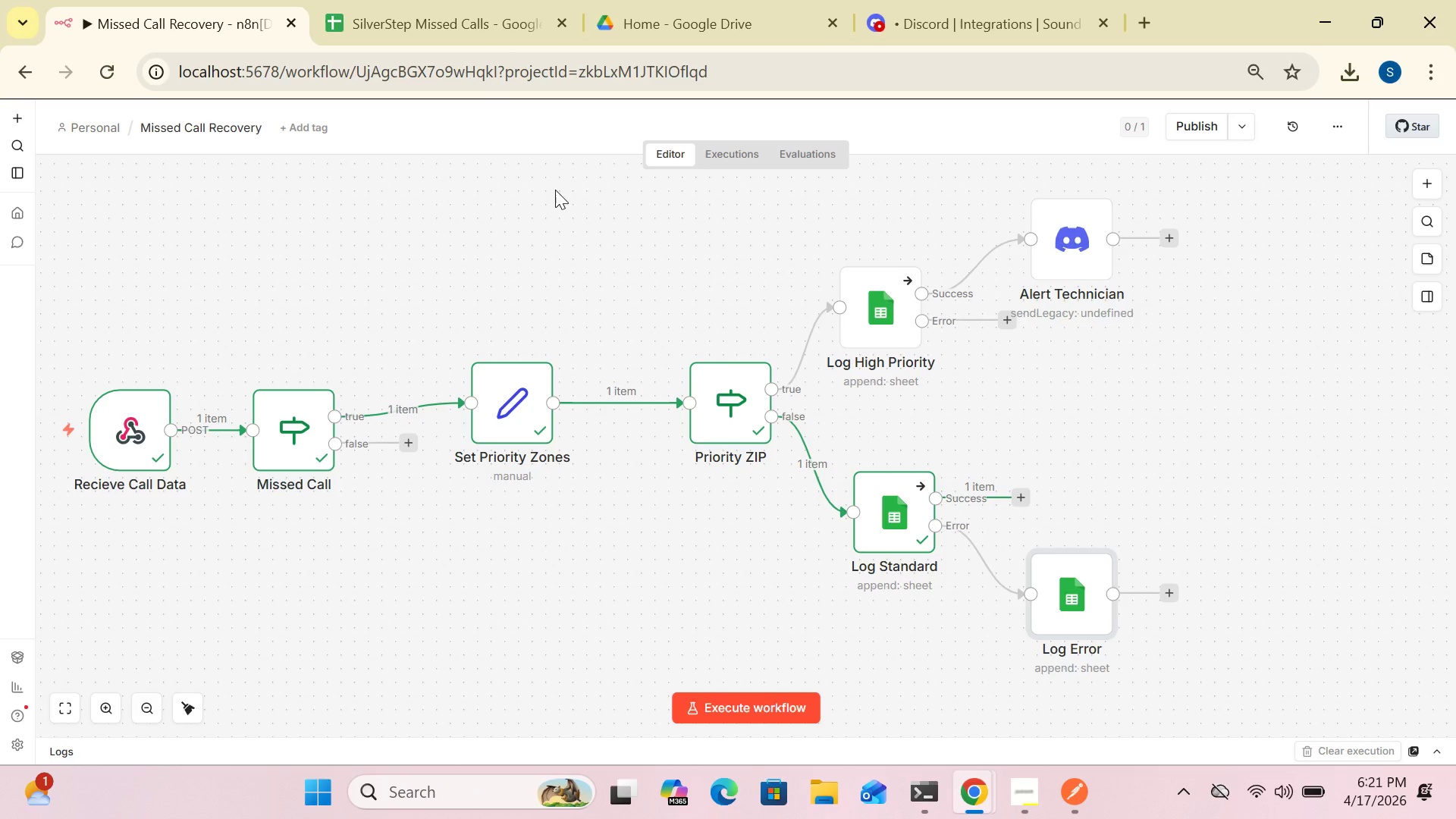 
wait(17.01)
 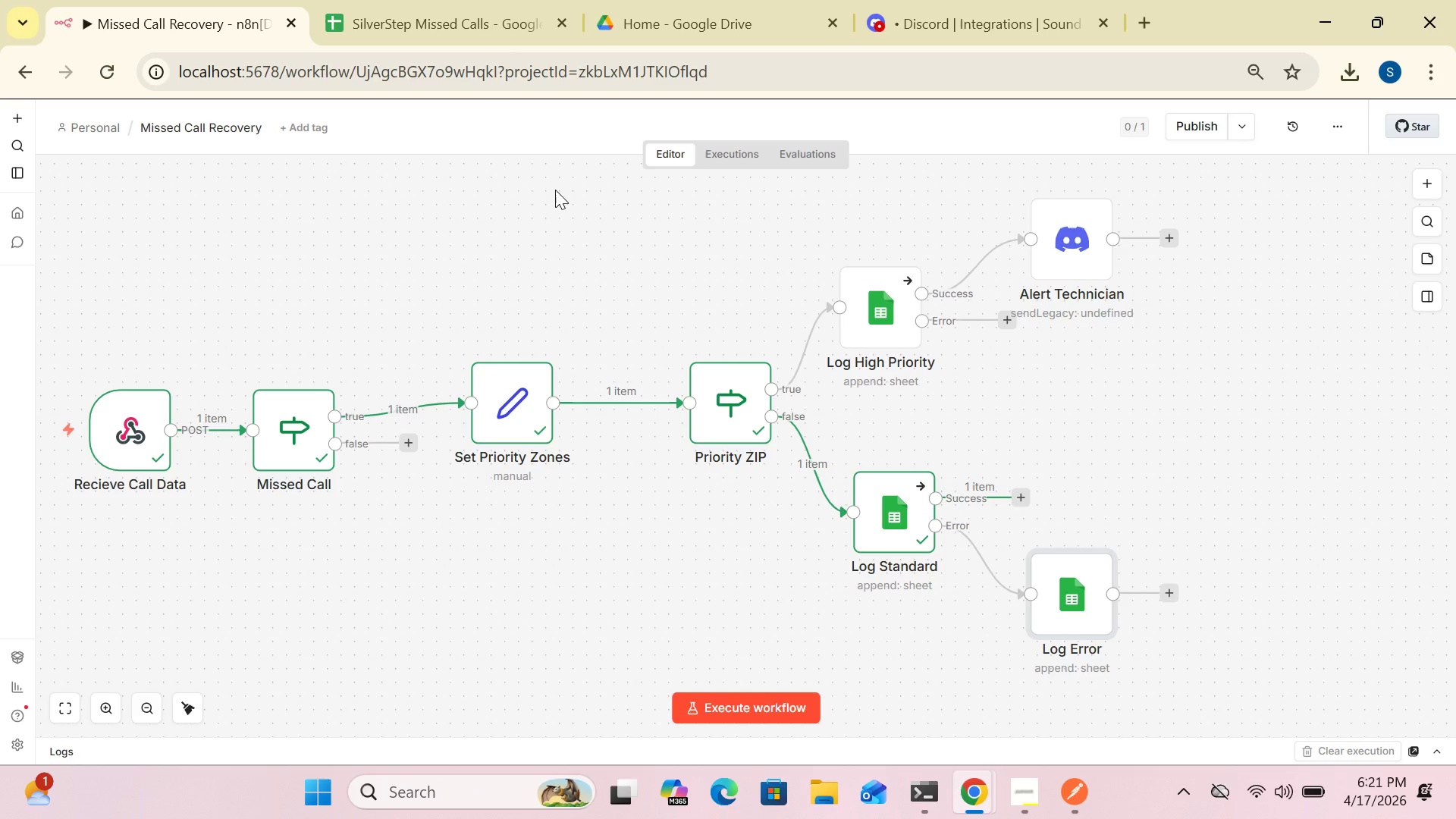 
double_click([521, 435])
 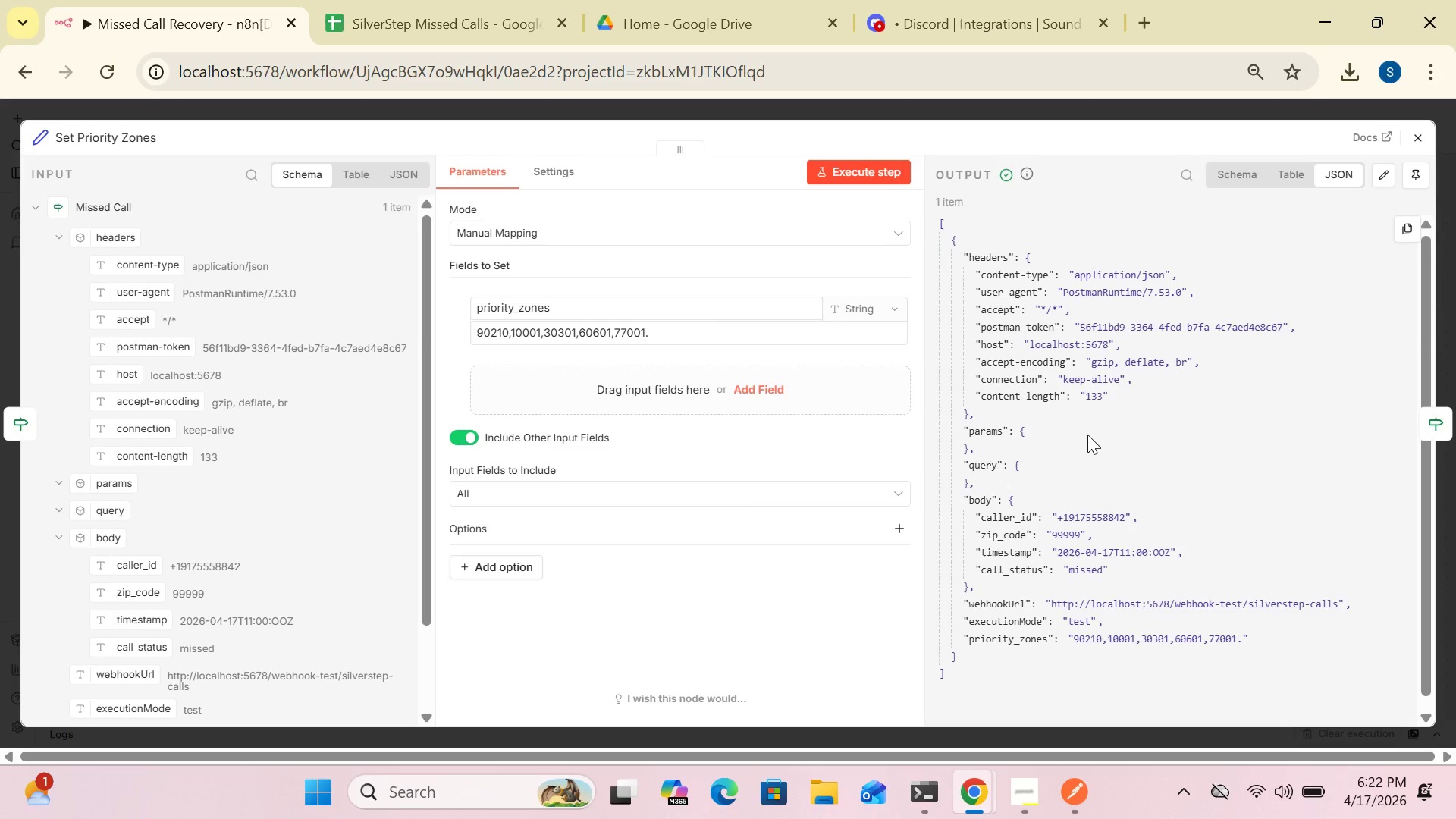 
wait(30.97)
 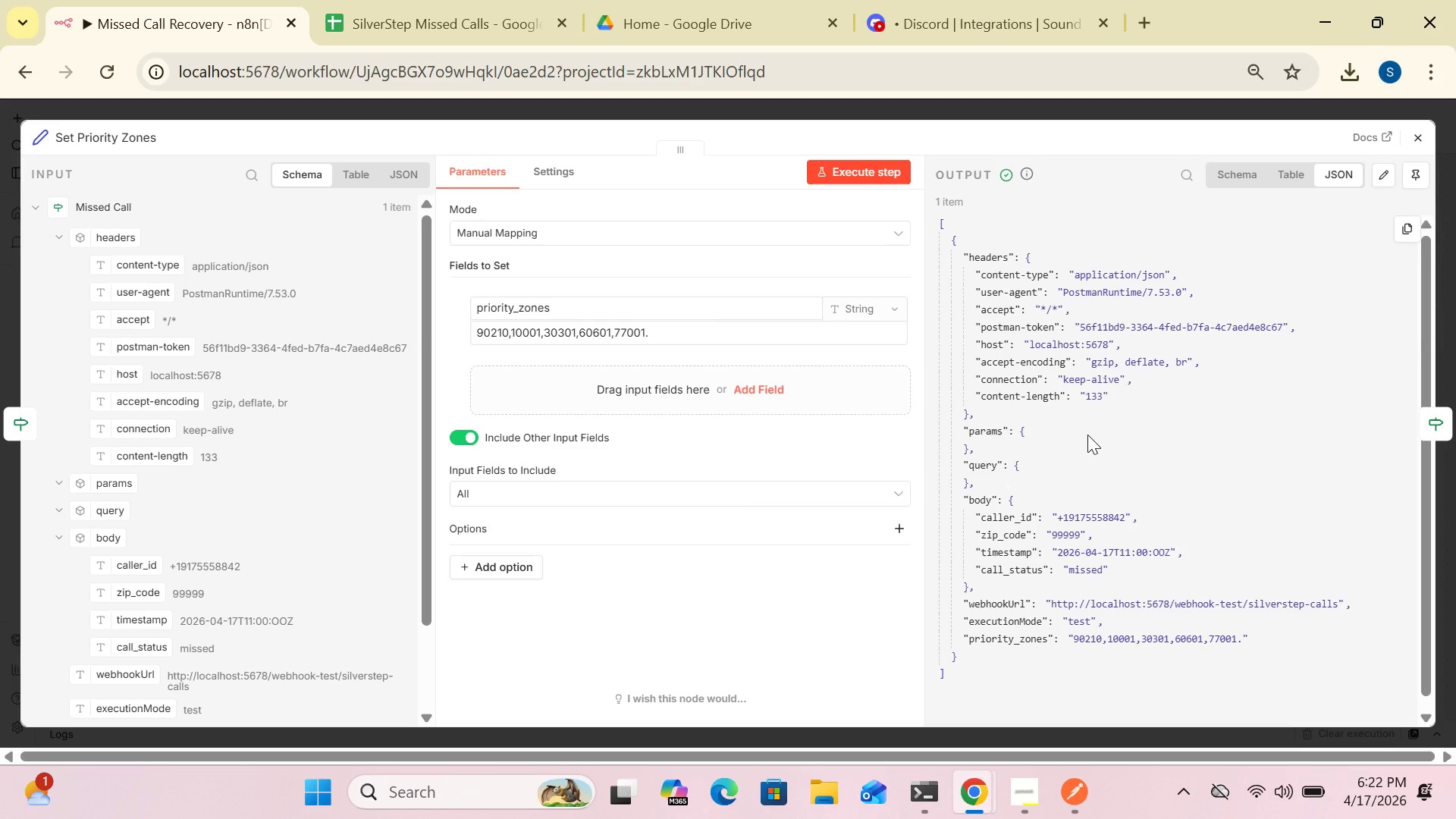 
left_click([1421, 140])
 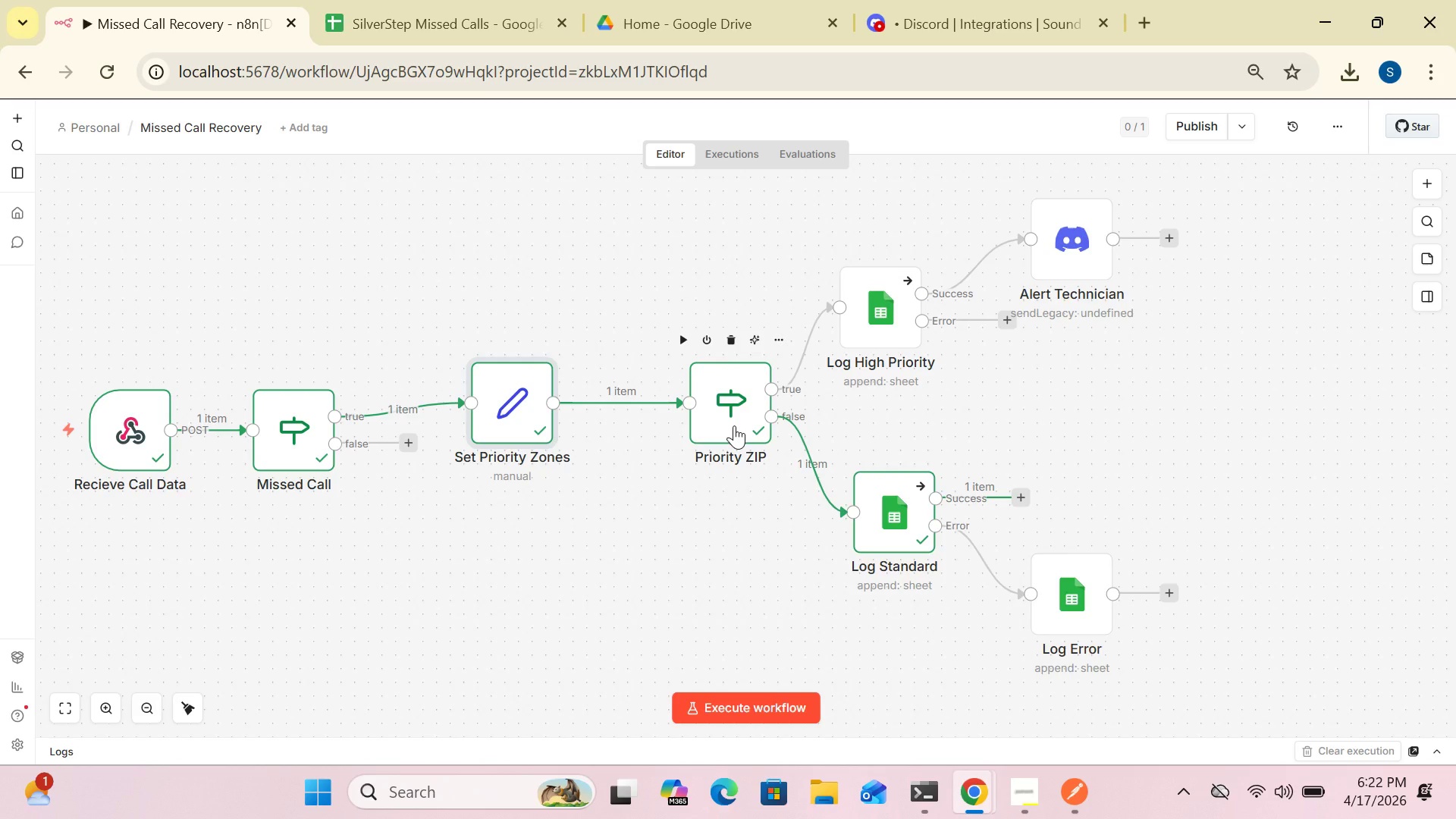 
double_click([734, 425])
 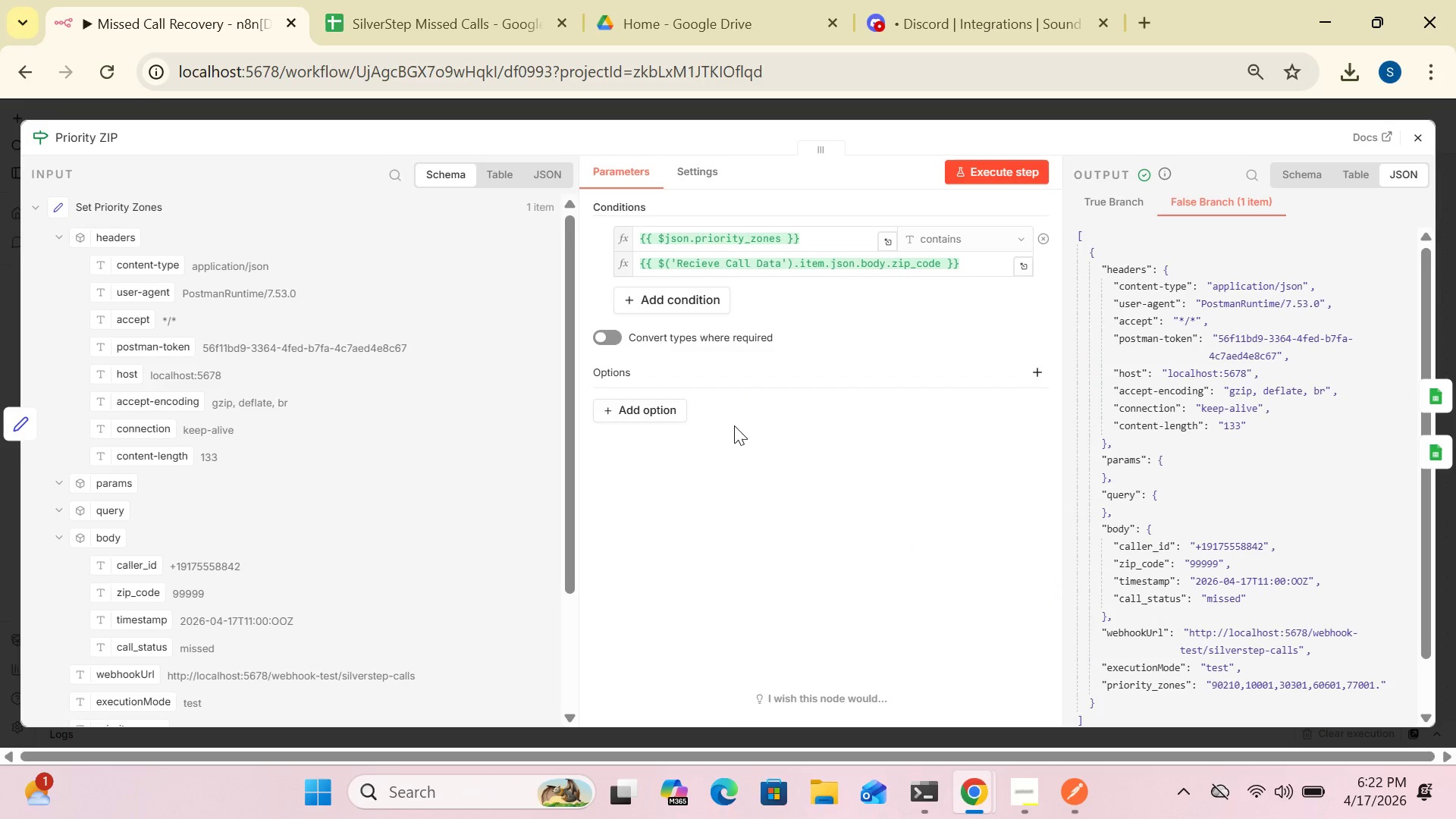 
wait(18.39)
 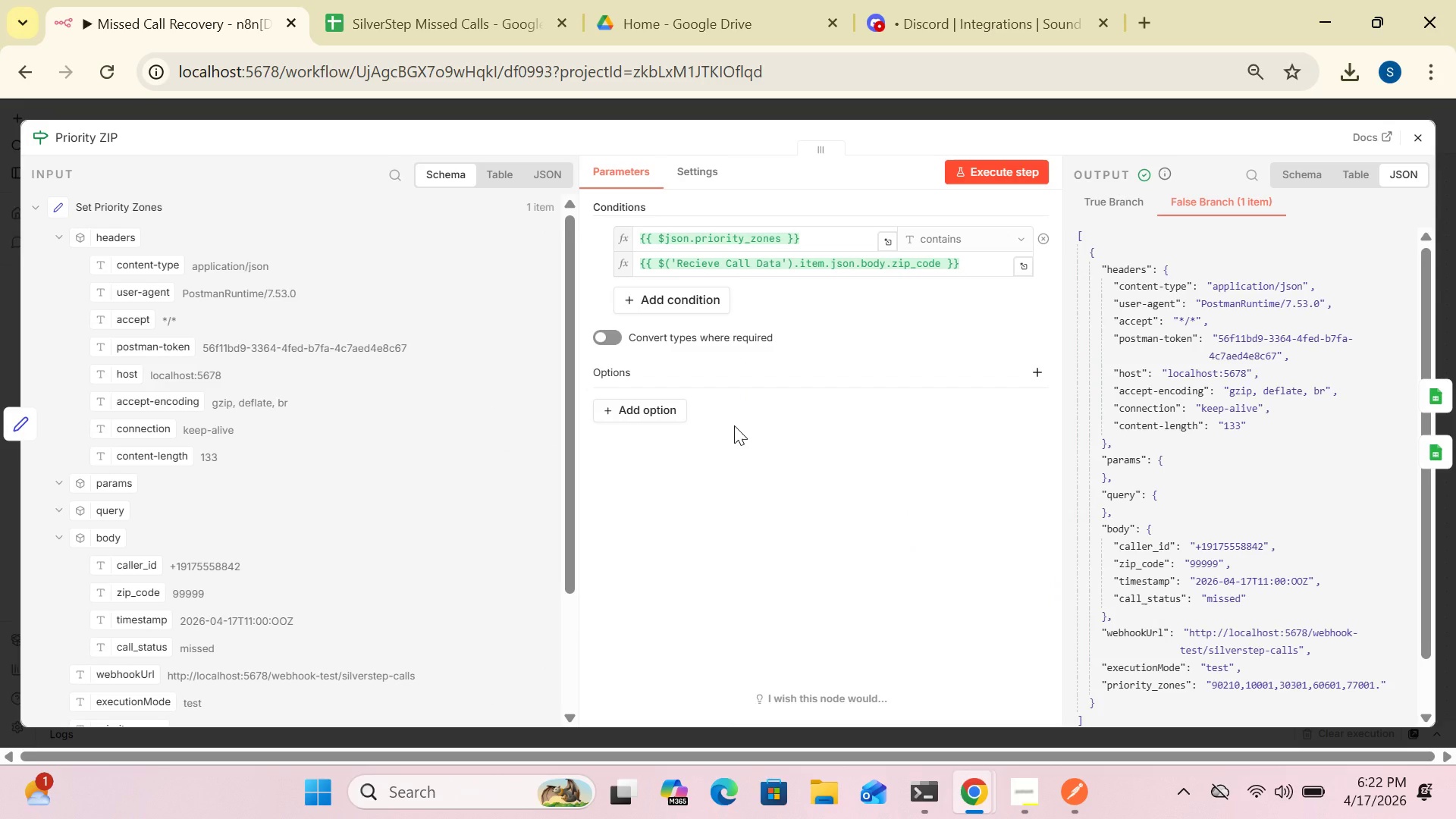 
left_click([1408, 141])
 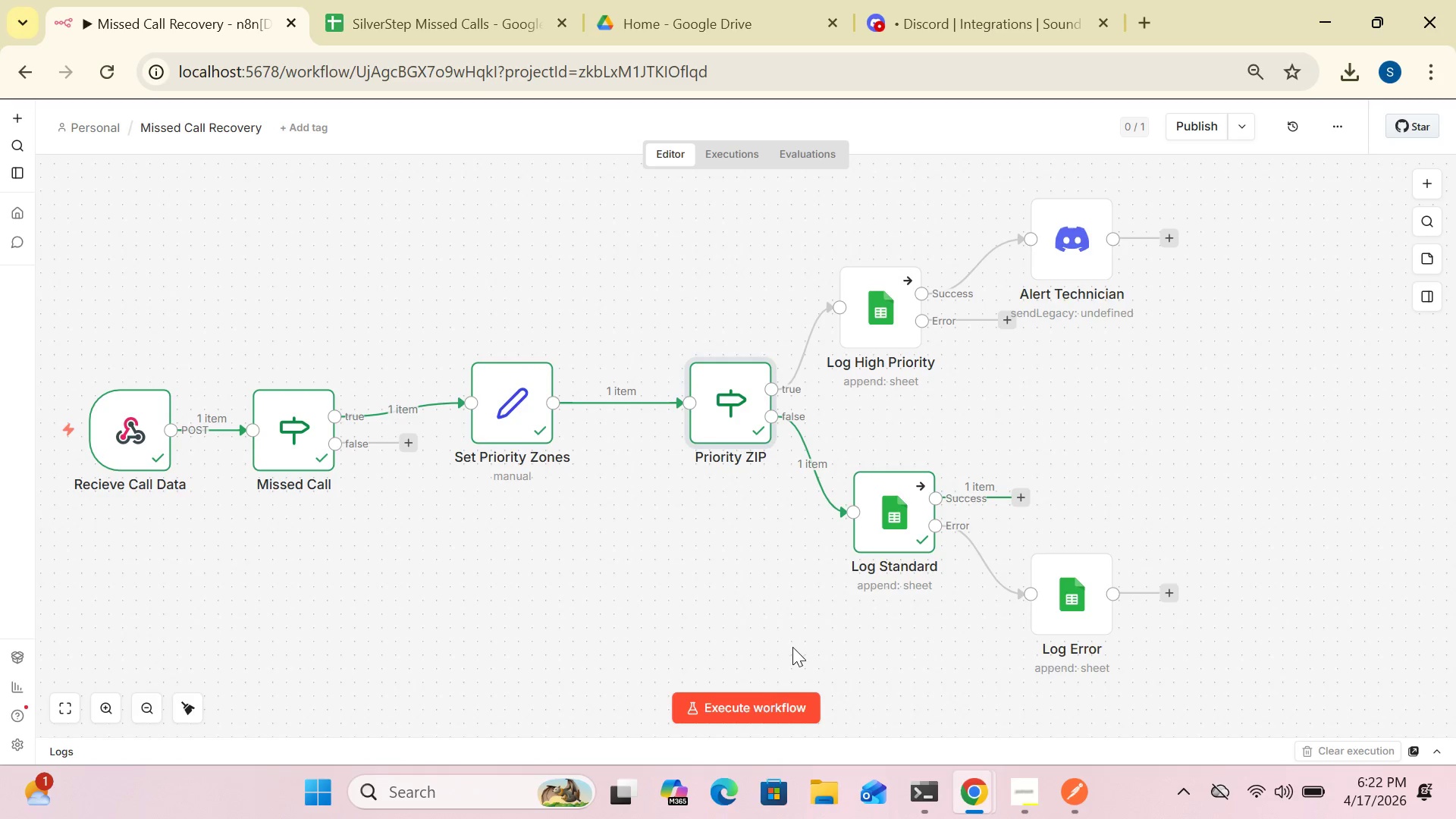 
wait(5.19)
 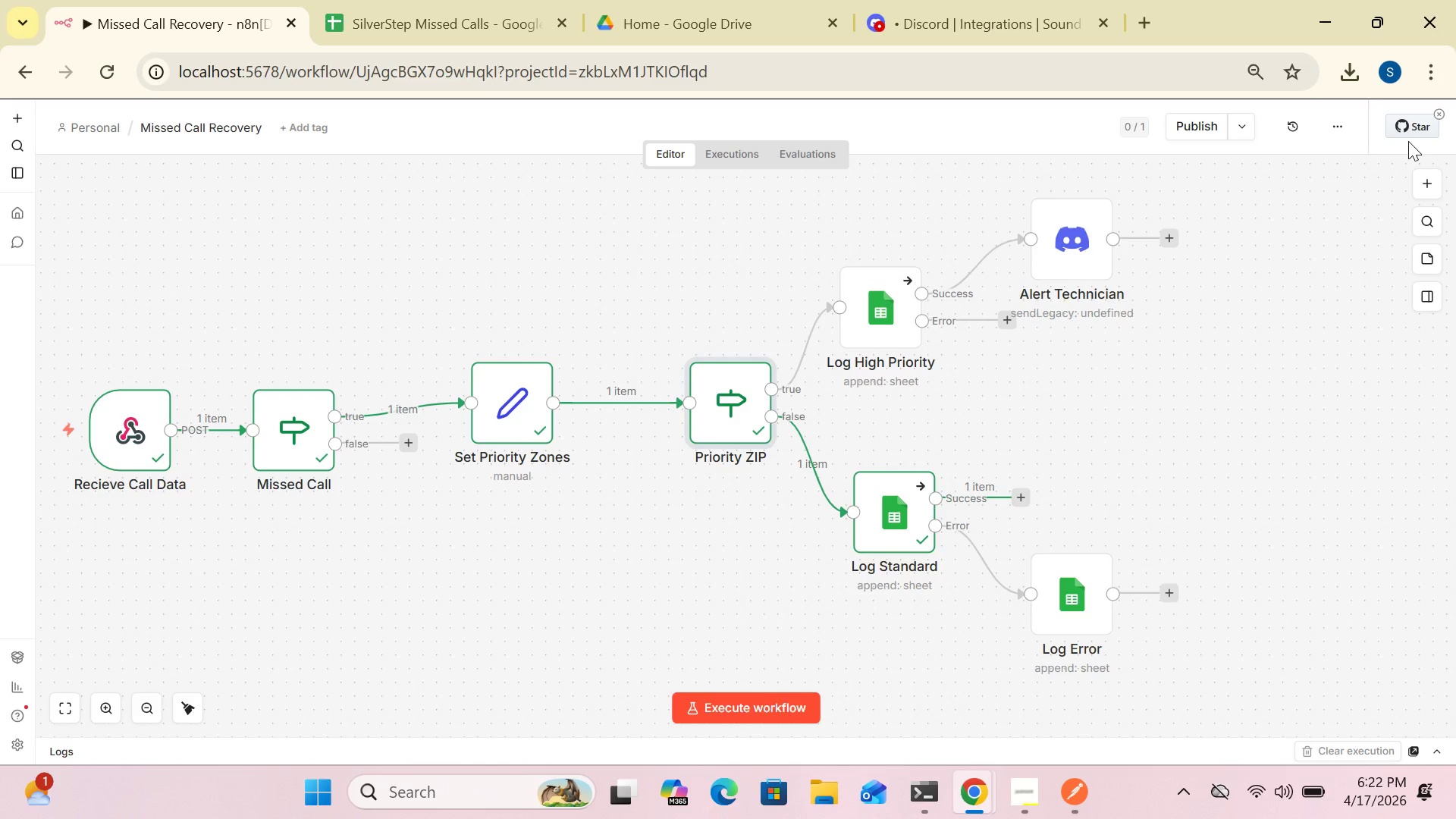 
left_click([739, 706])
 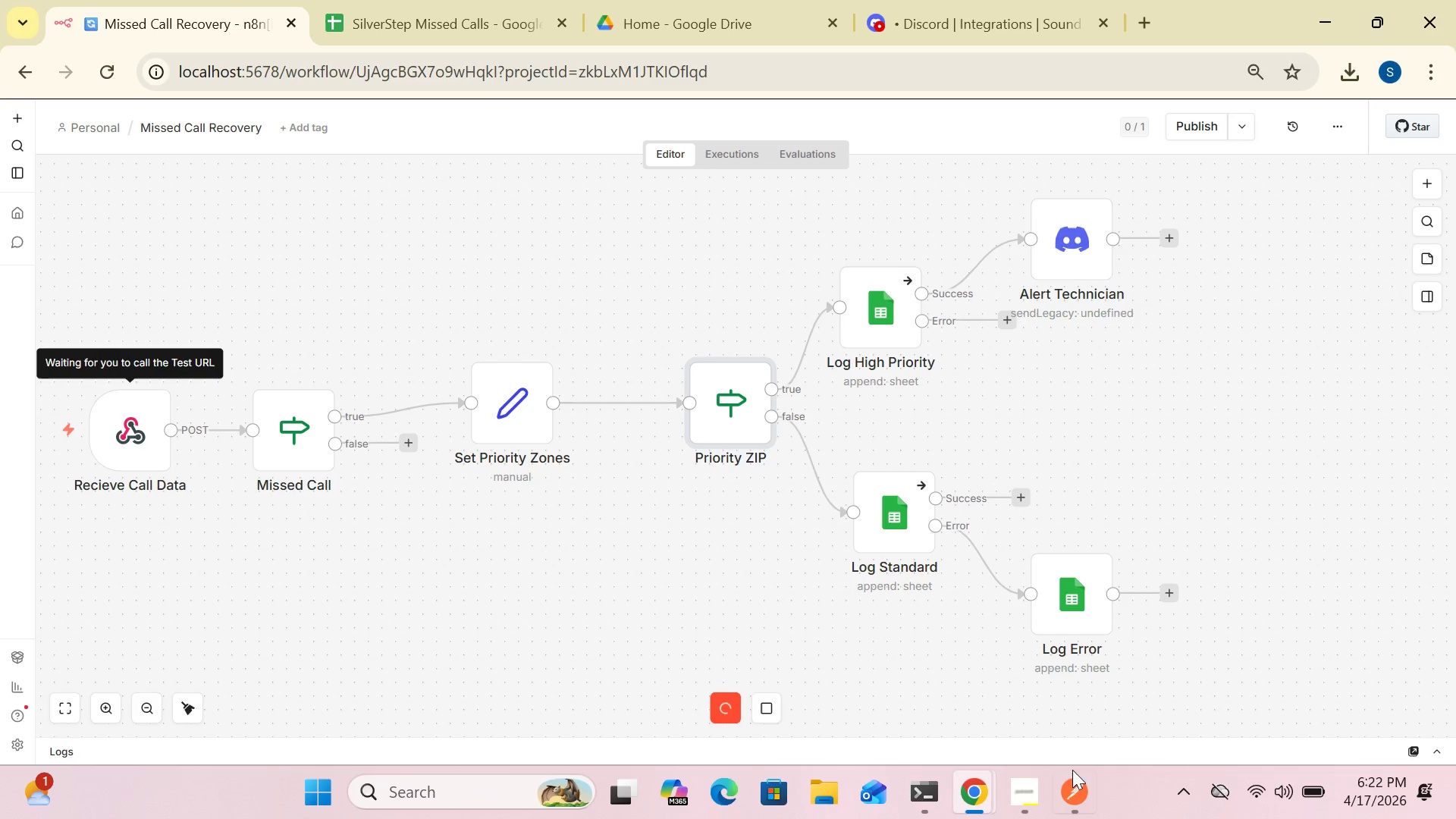 
left_click([1075, 778])
 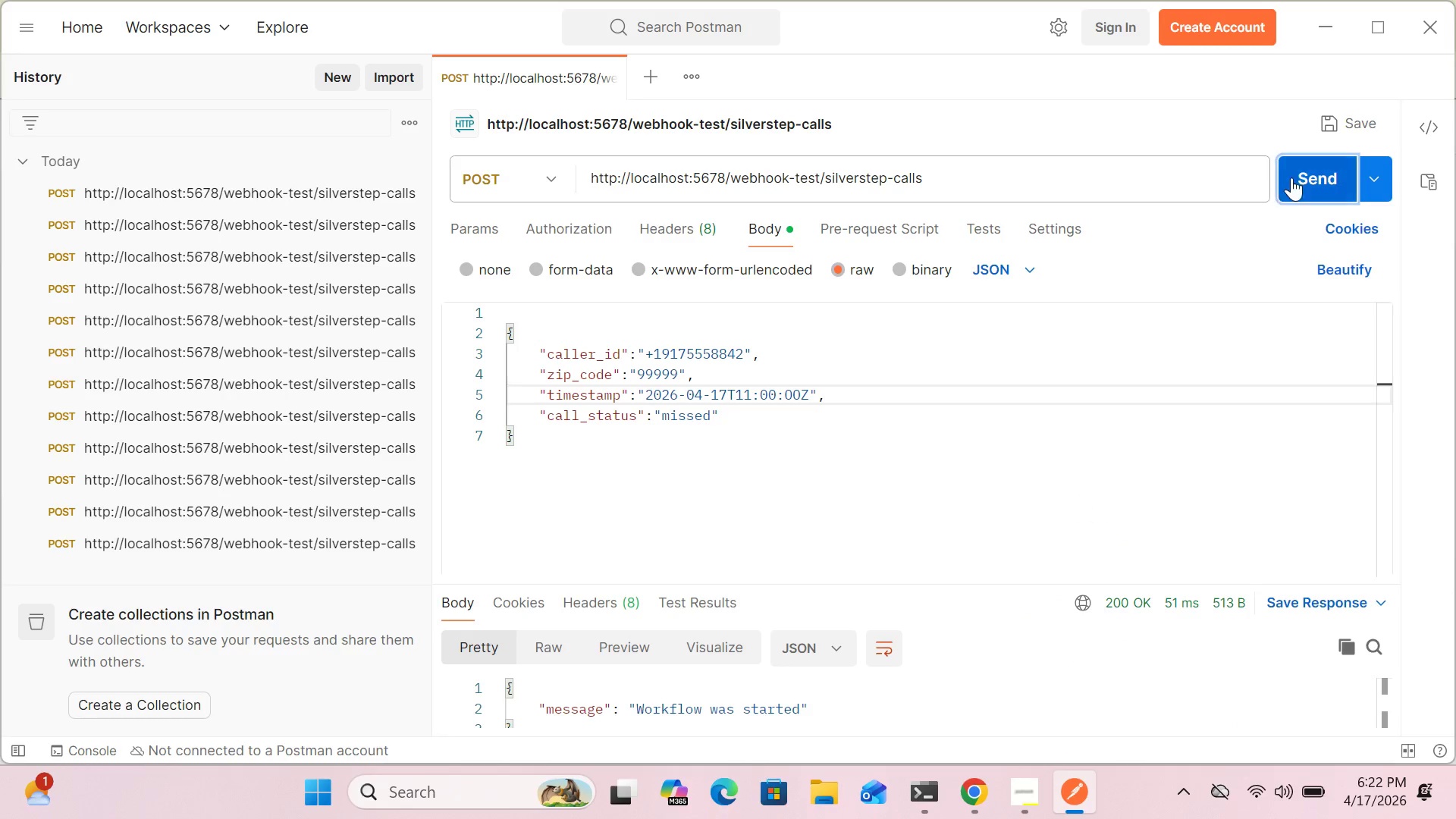 
left_click([1301, 171])
 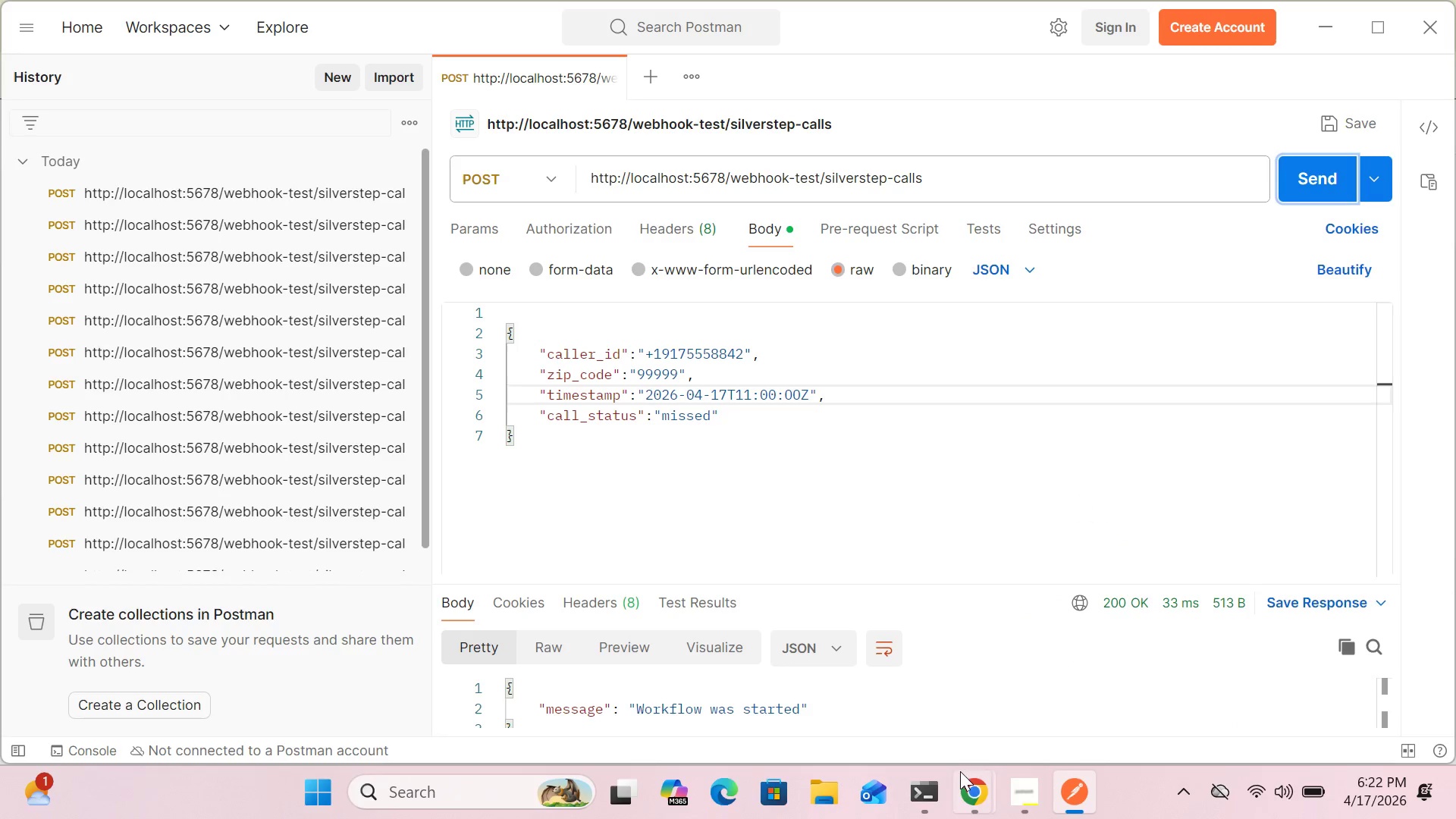 
left_click([973, 789])
 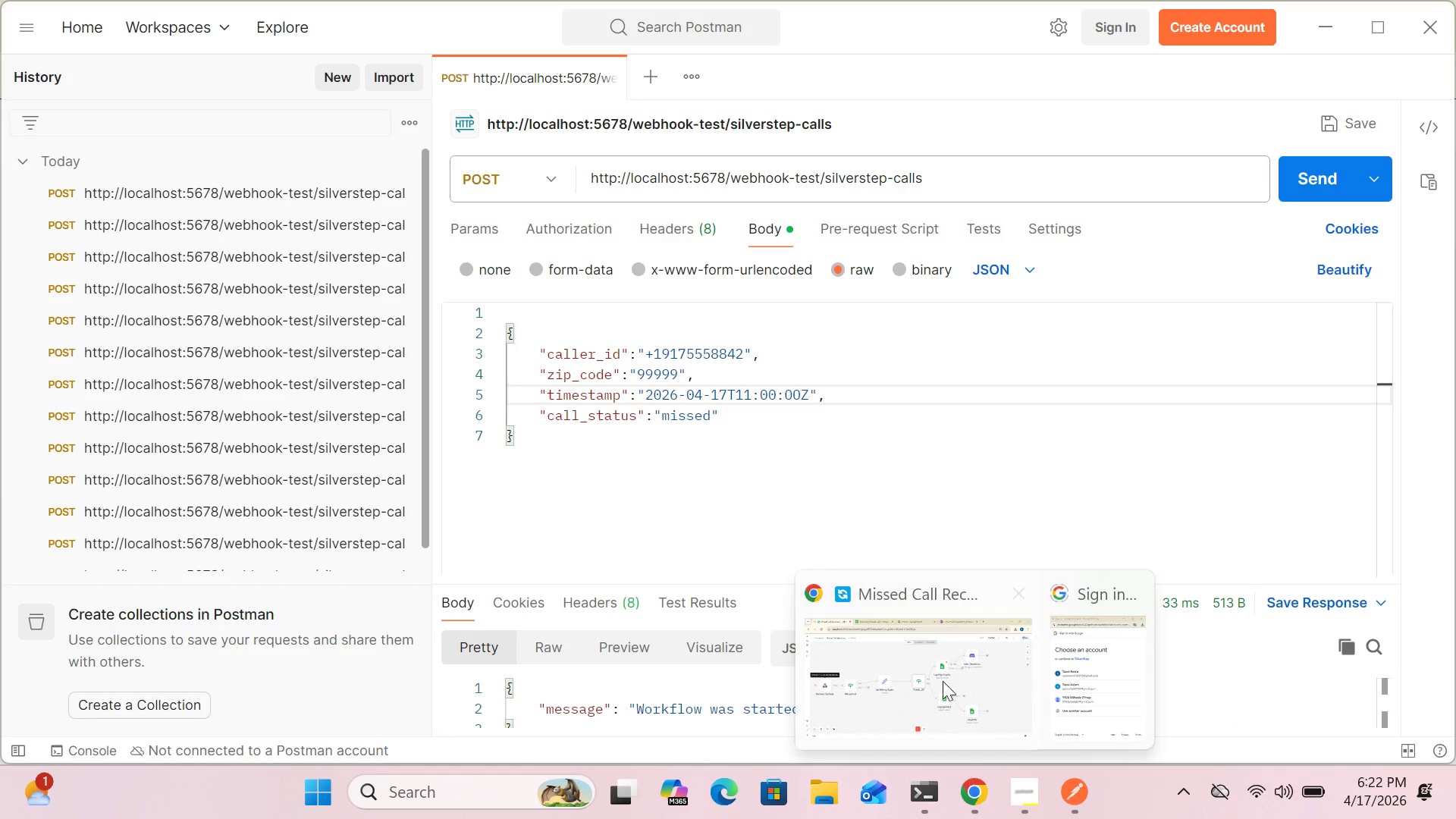 
left_click([940, 676])
 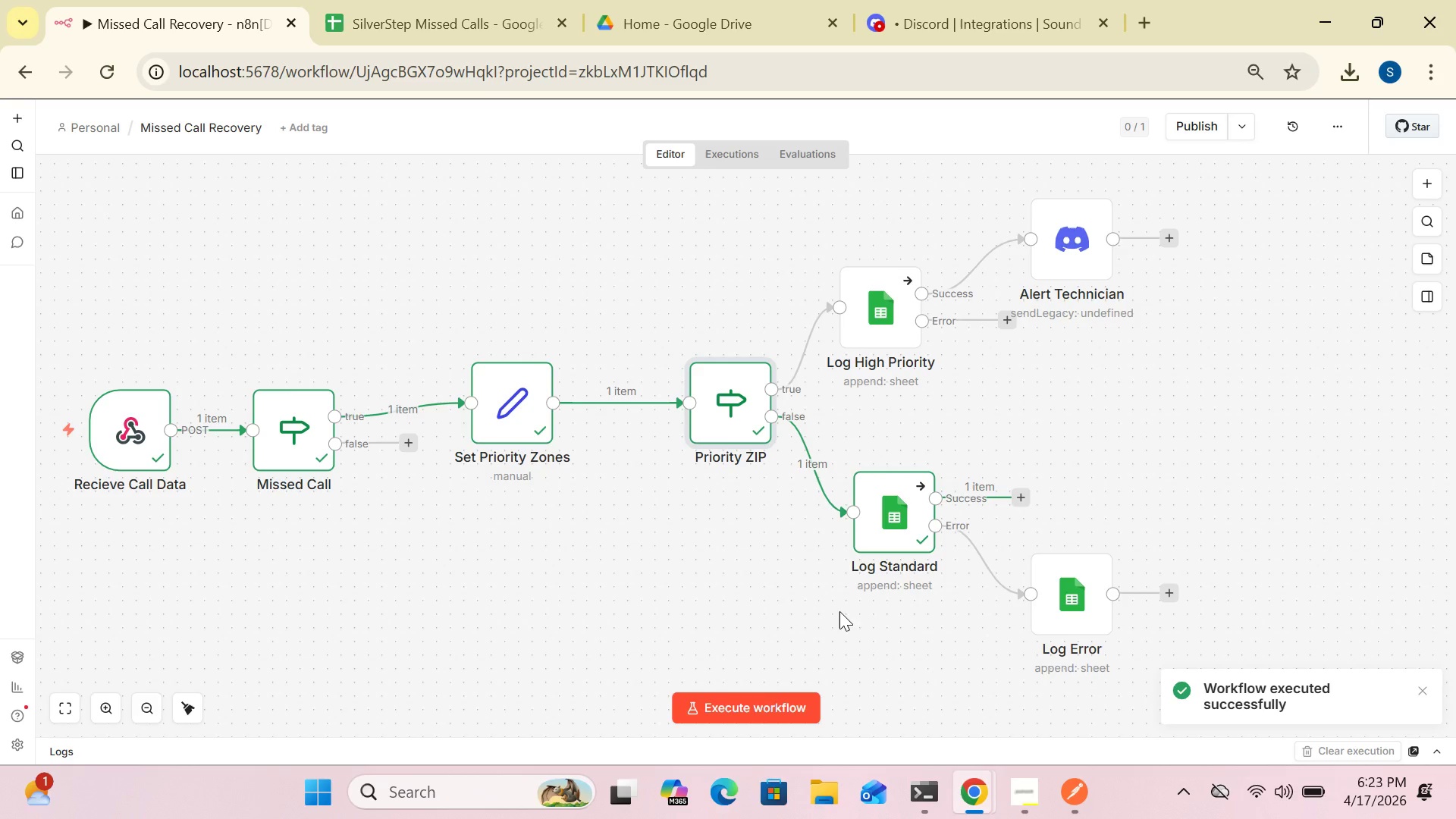 
wait(7.91)
 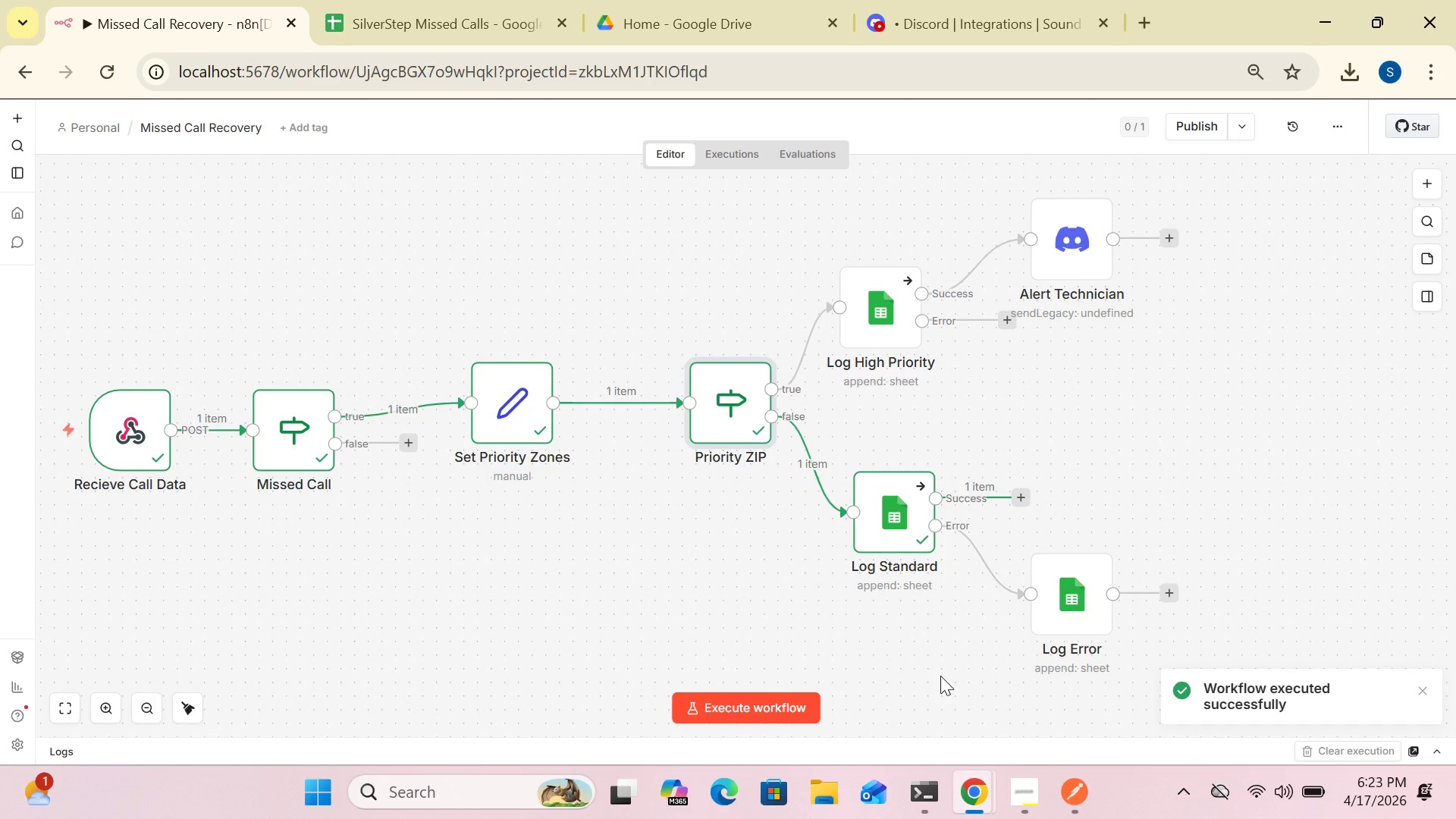 
left_click([1072, 799])
 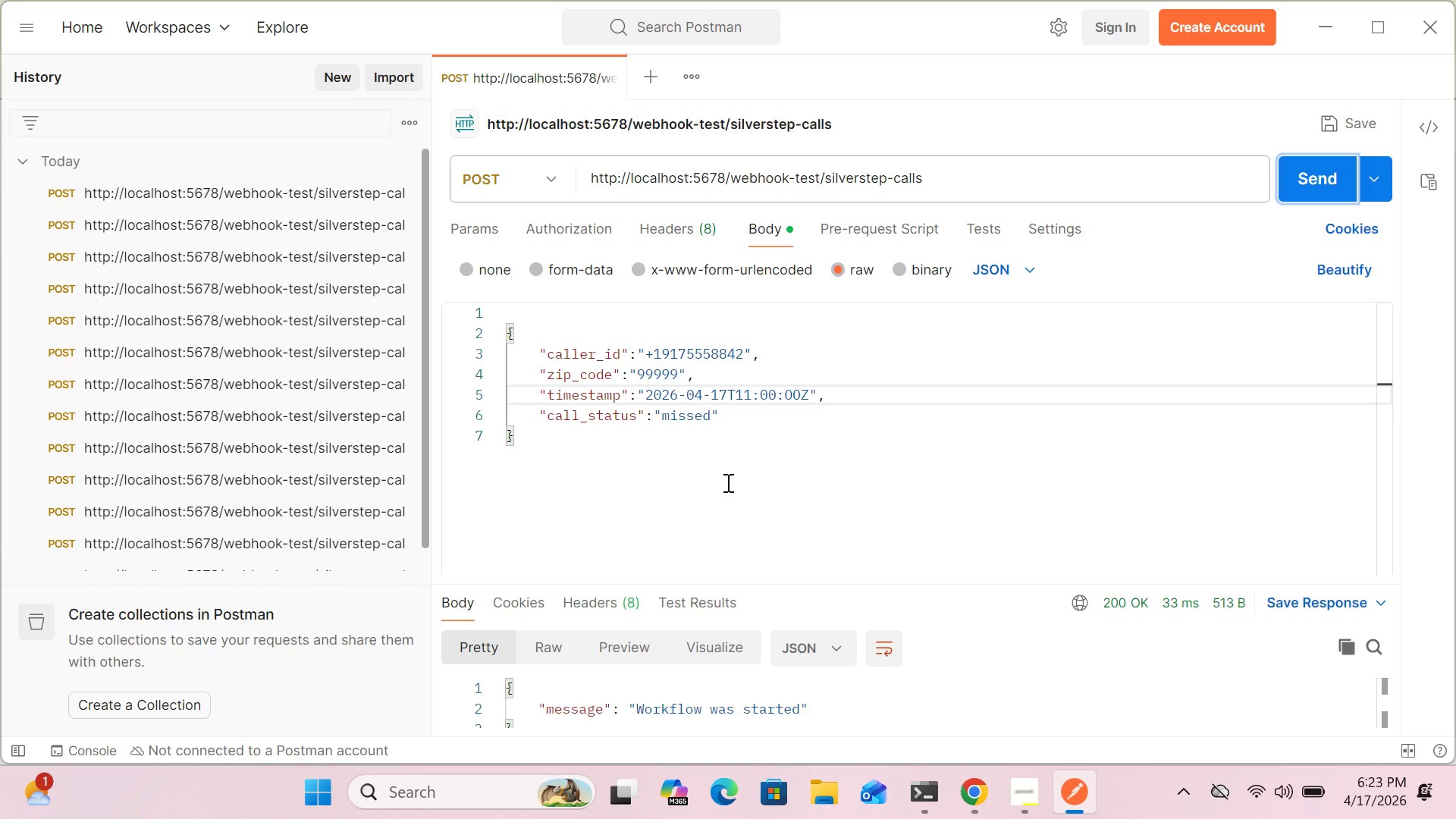 
wait(13.42)
 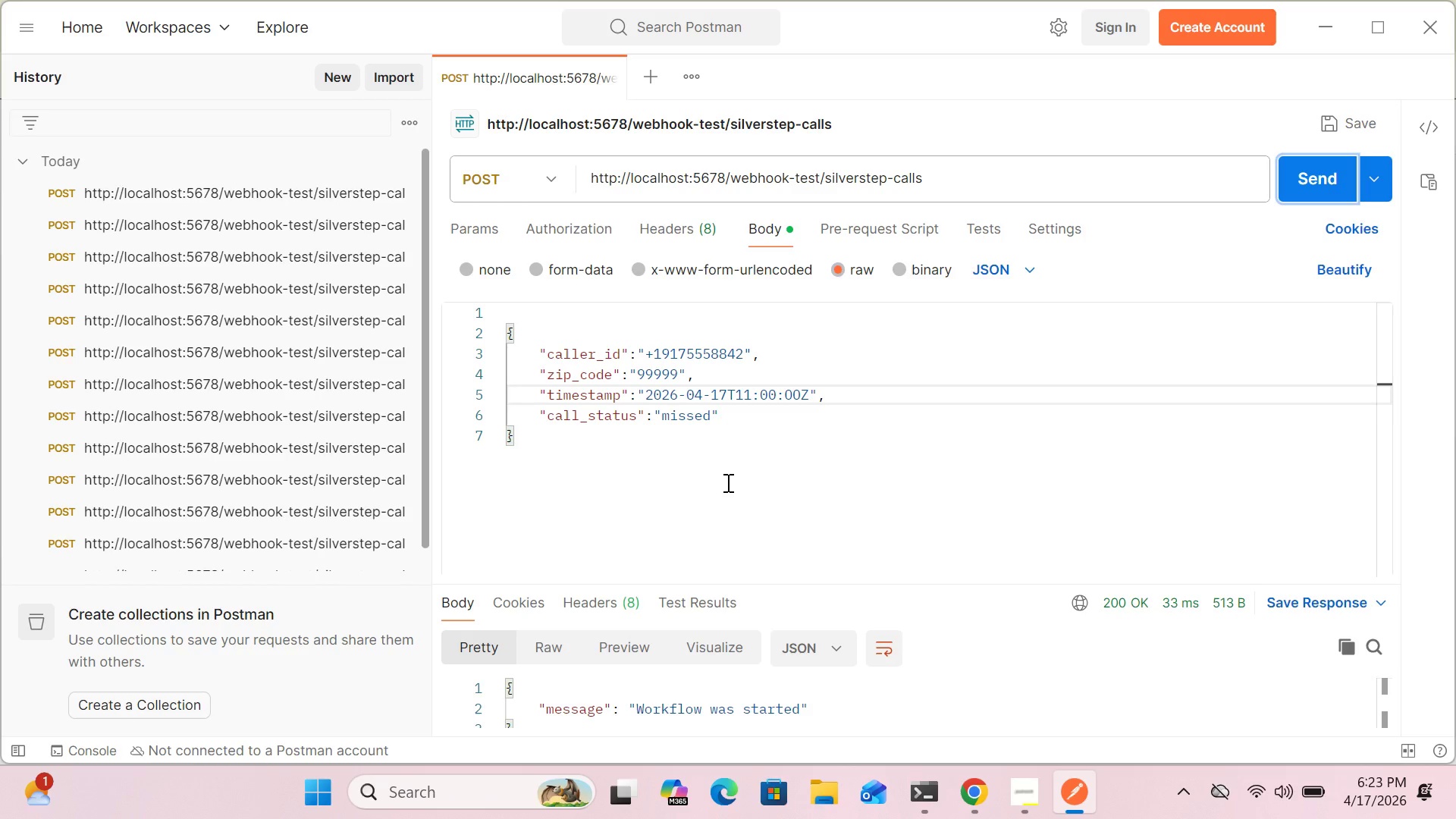 
left_click([675, 374])
 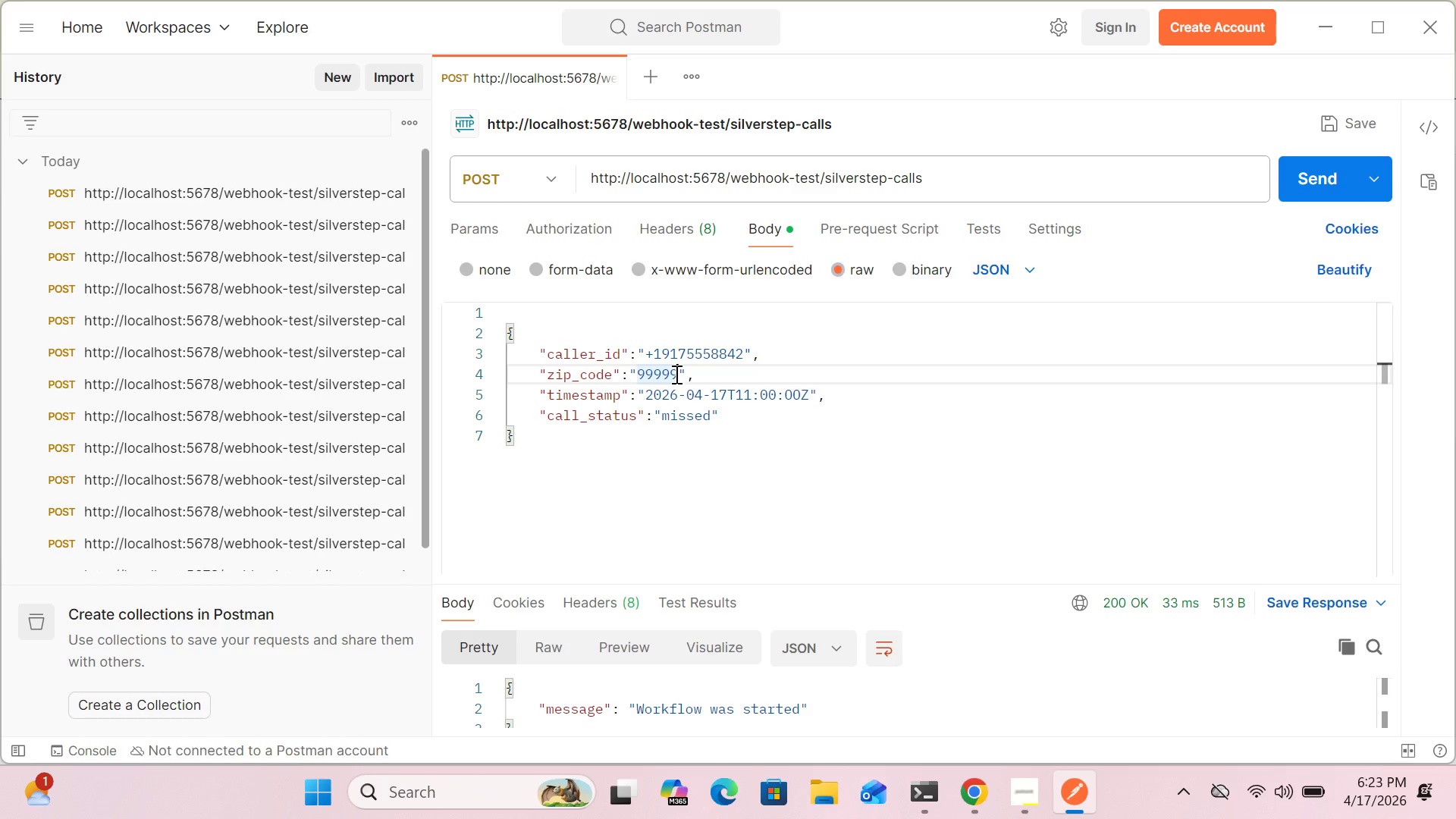 
key(Backspace)
key(Backspace)
key(Backspace)
key(Backspace)
type(0210)
 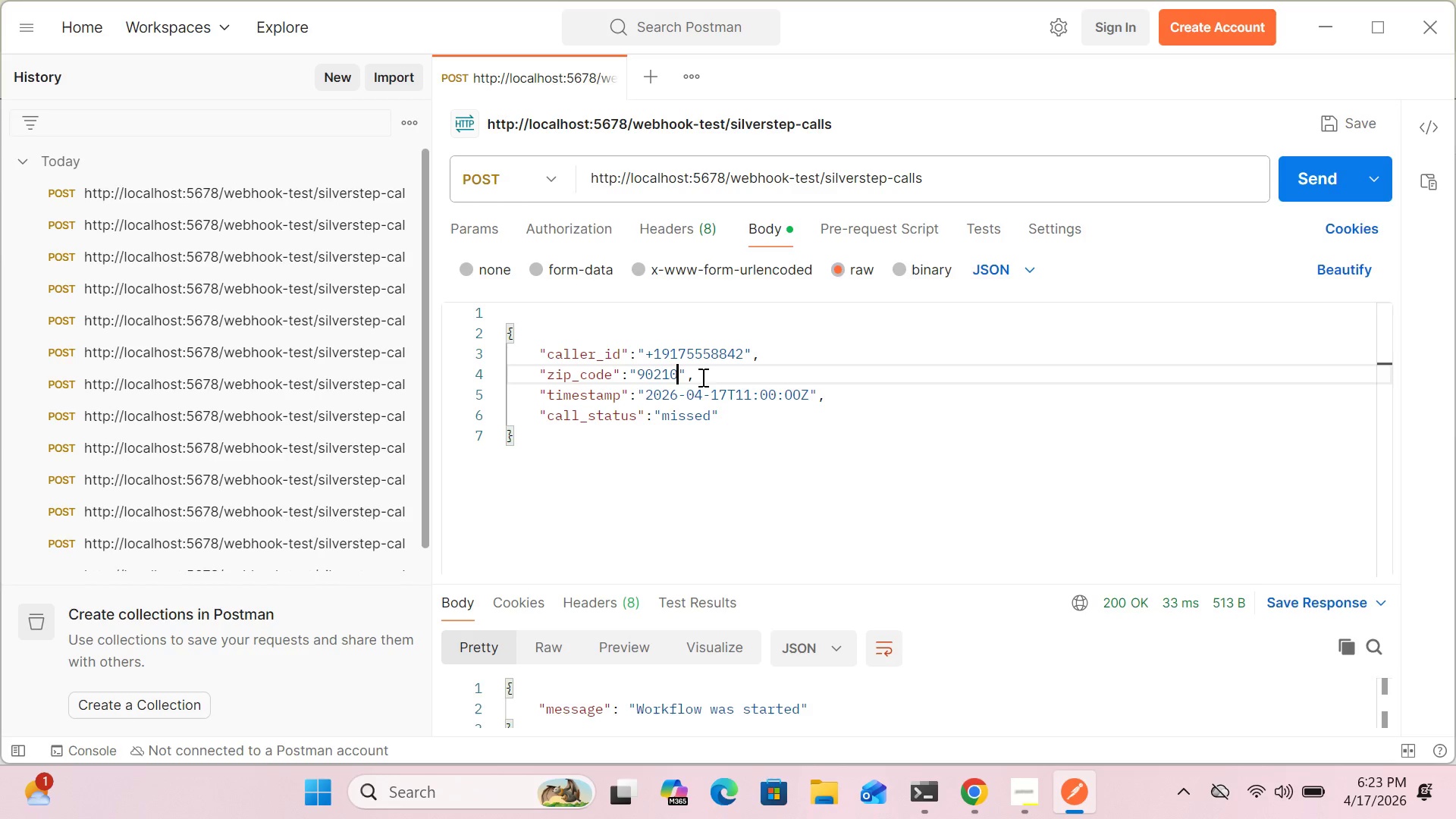 
wait(30.09)
 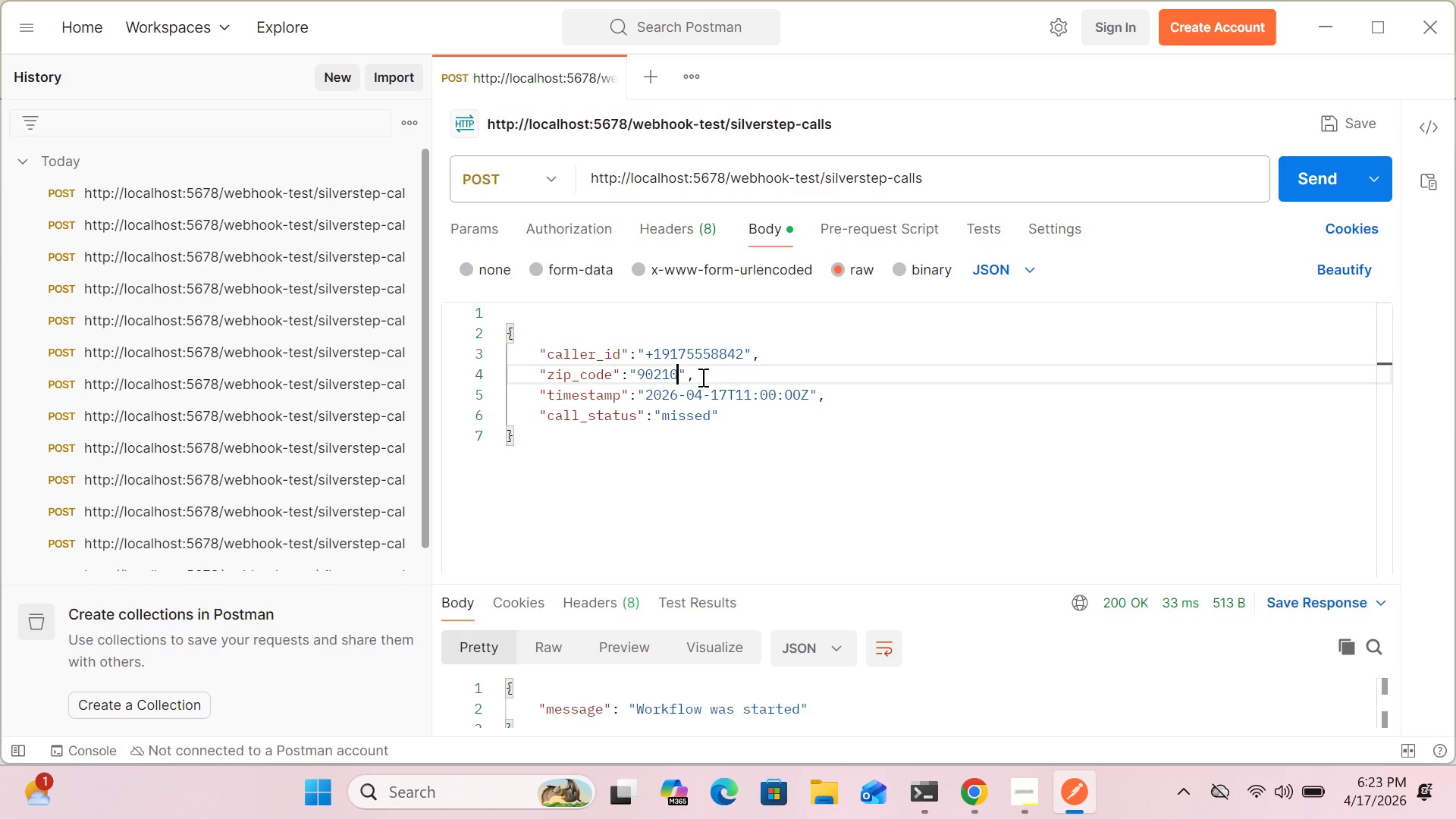 
left_click_drag(start_coordinate=[741, 355], to_coordinate=[662, 355])
 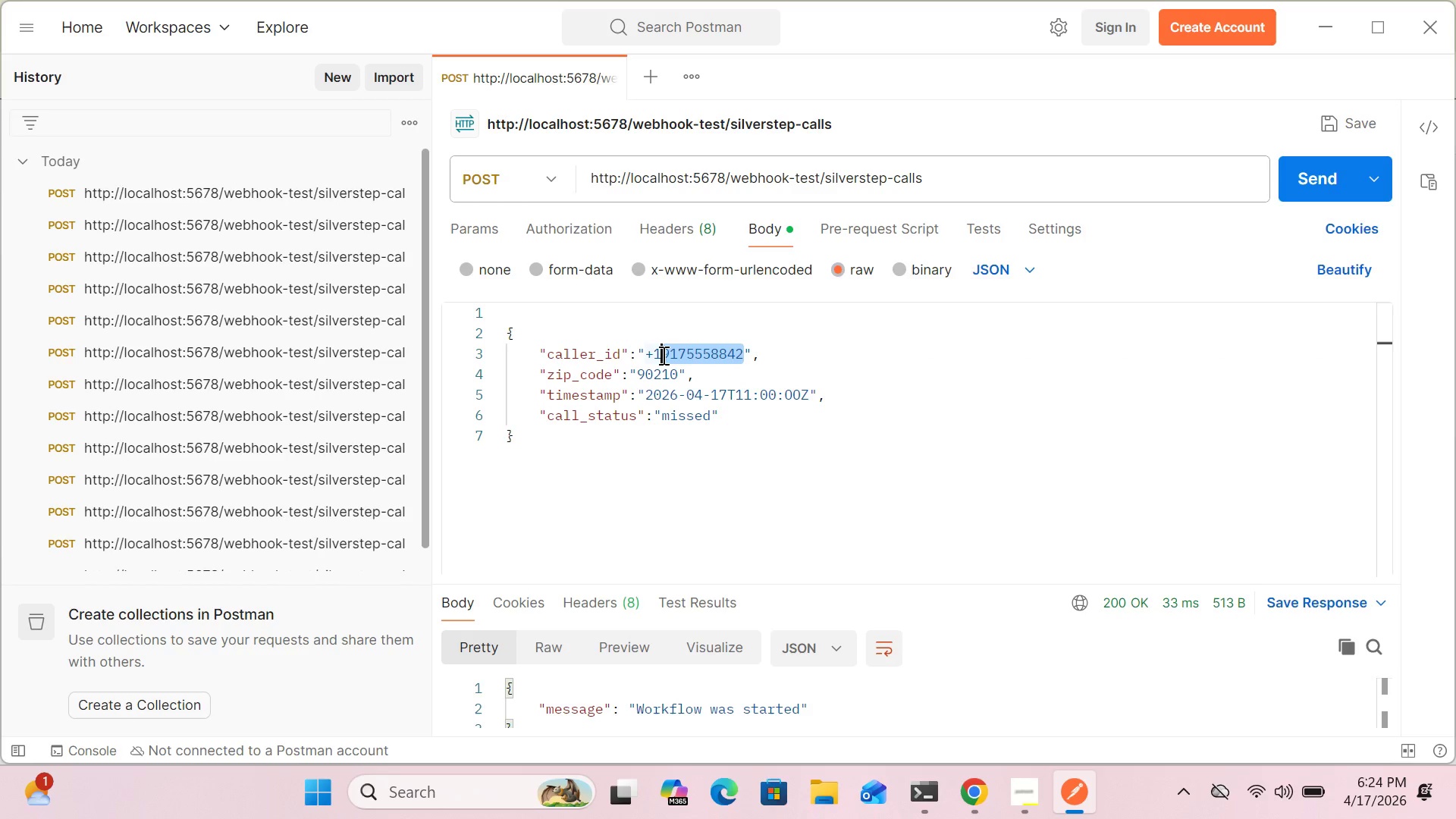 
key(Backspace)
type(3105559876)
 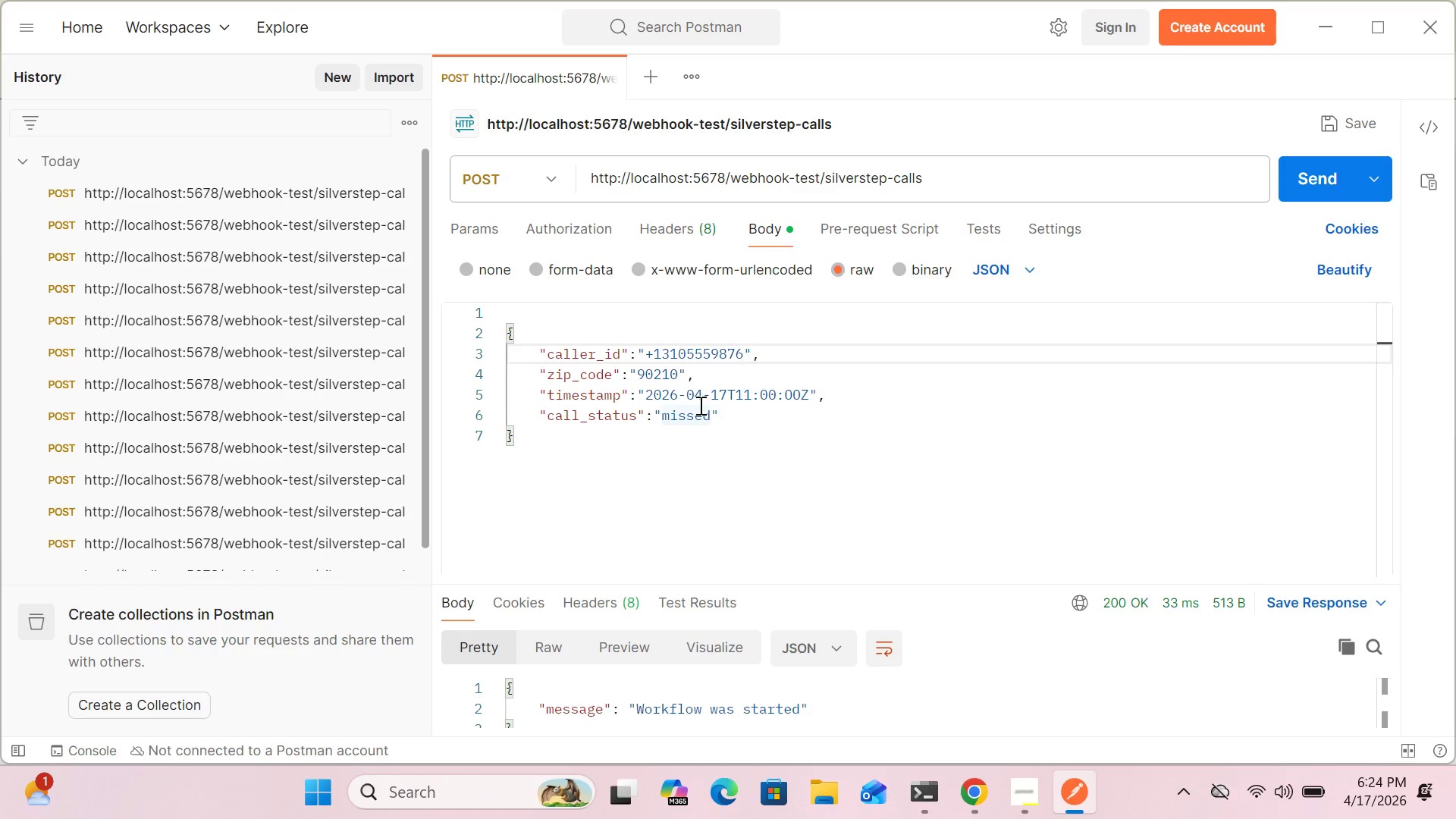 
mouse_move([749, 411])
 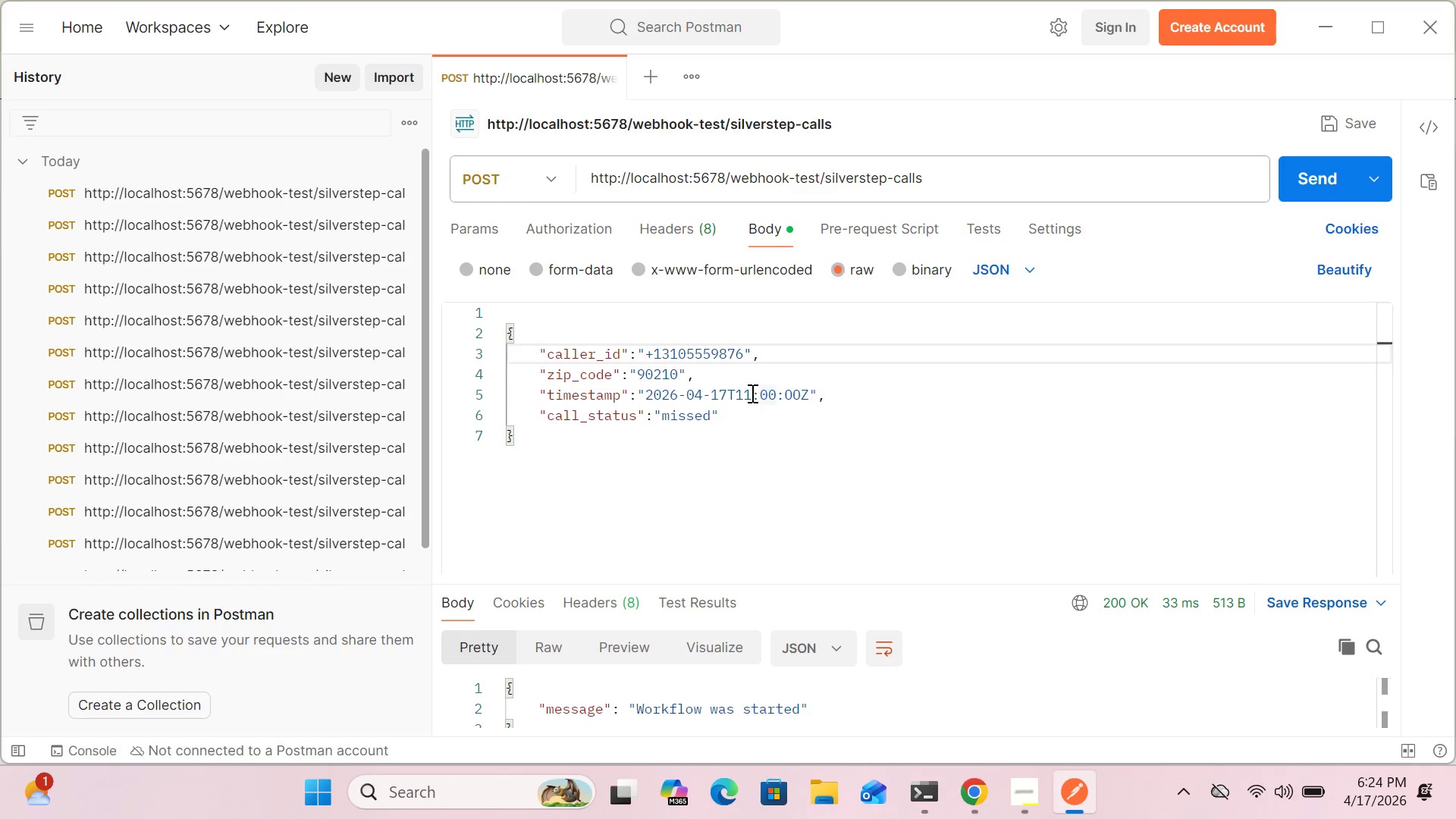 
left_click([751, 393])
 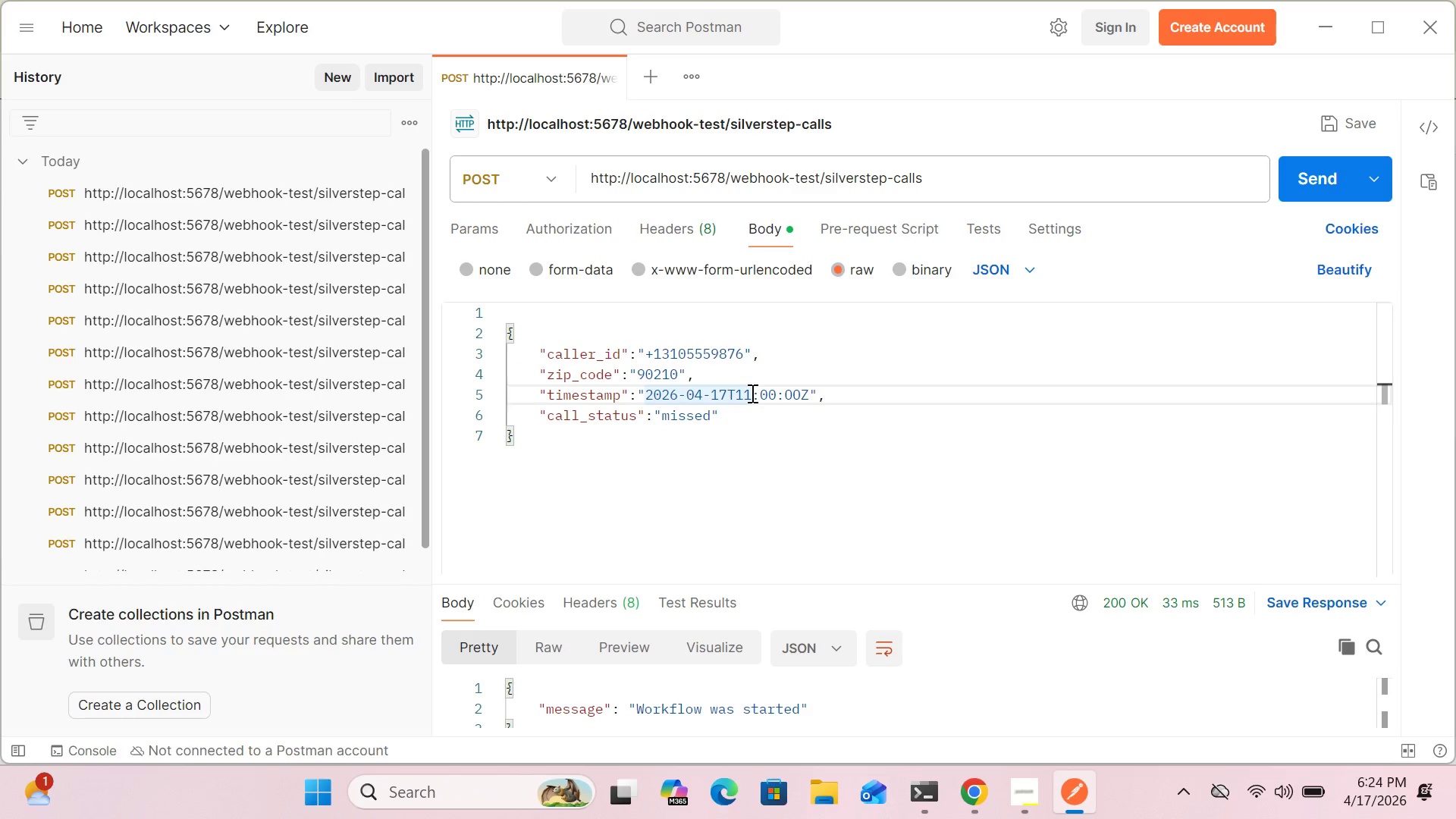 
key(Backspace)
 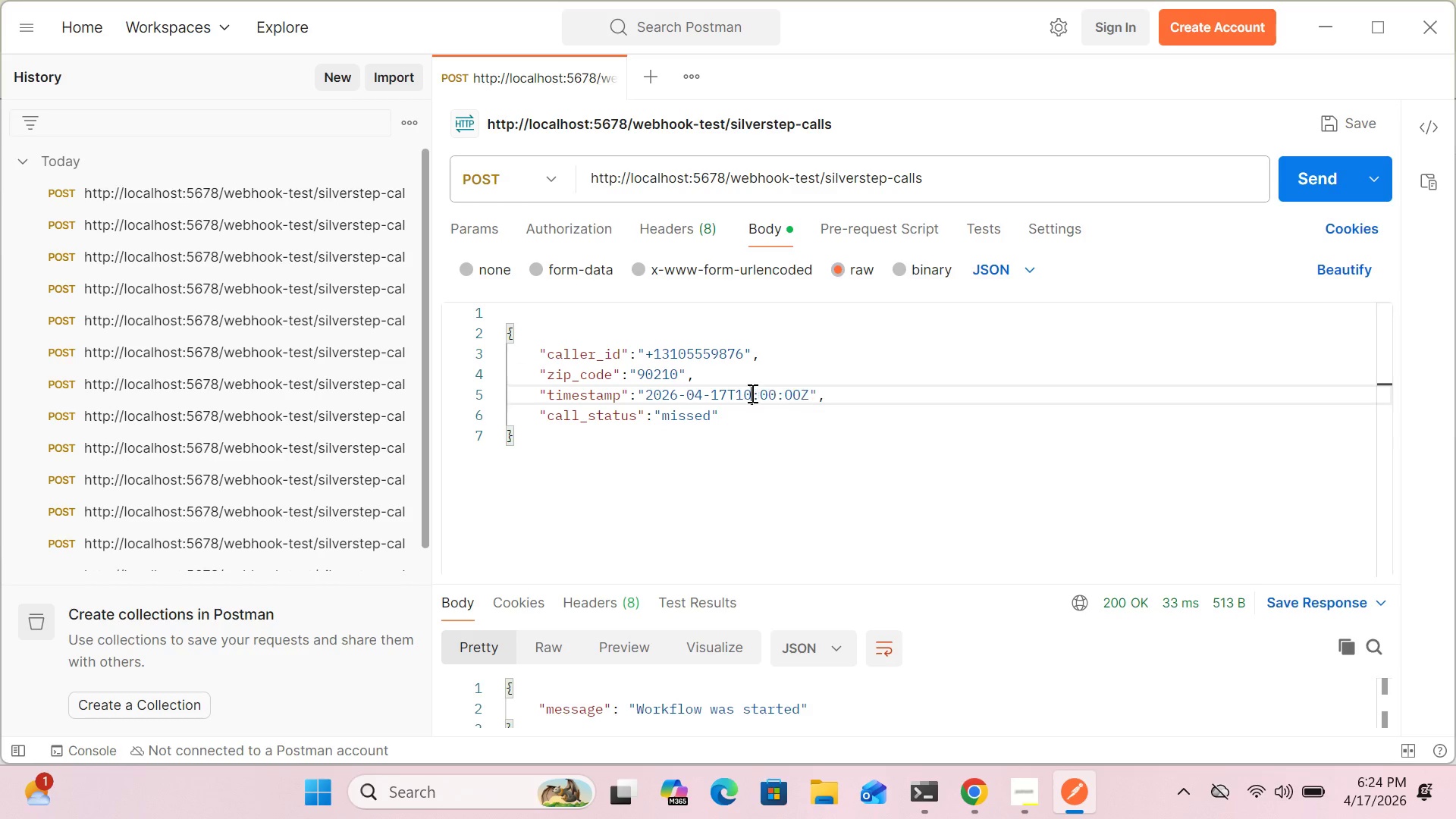 
key(0)
 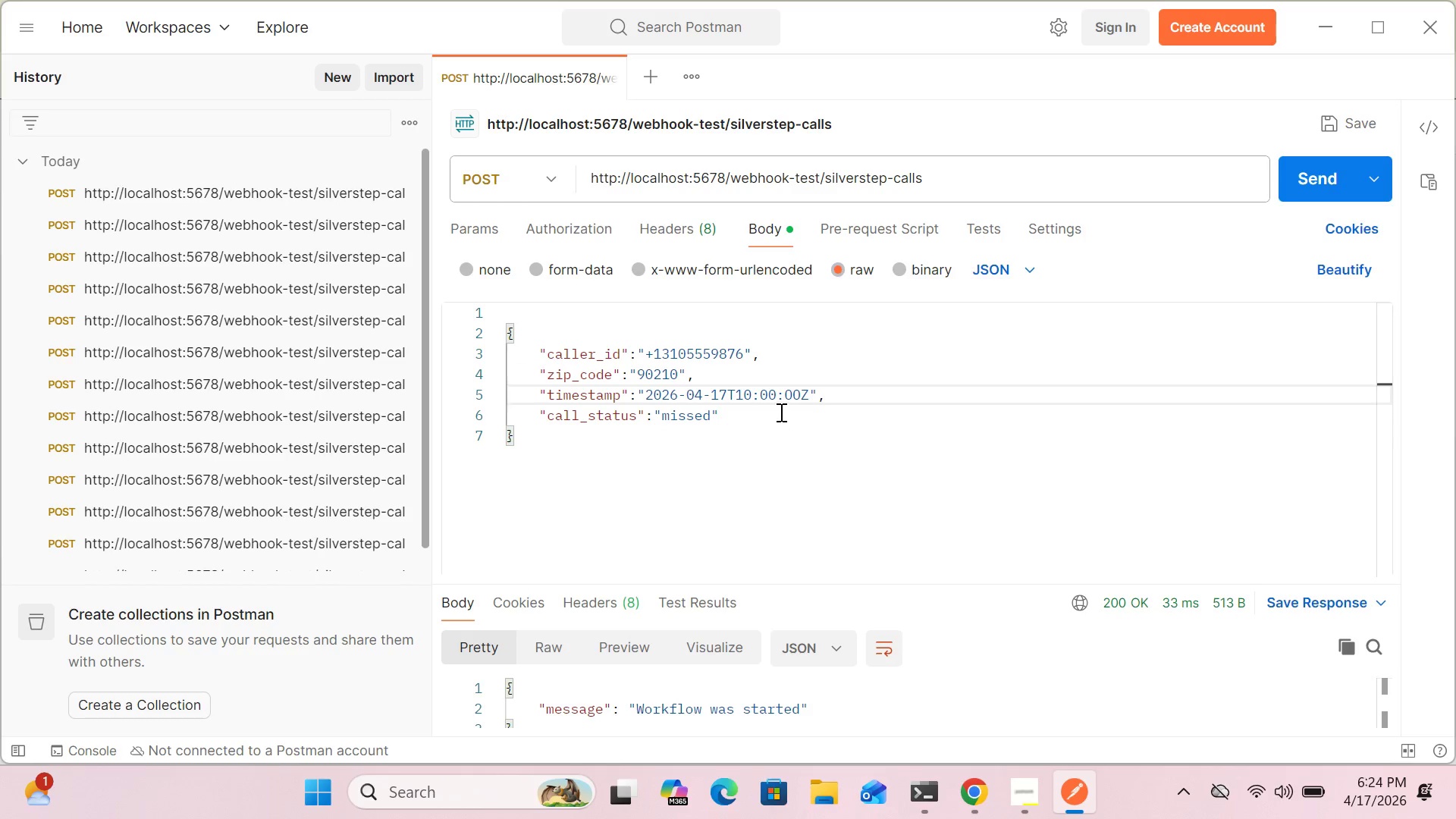 
left_click([777, 394])
 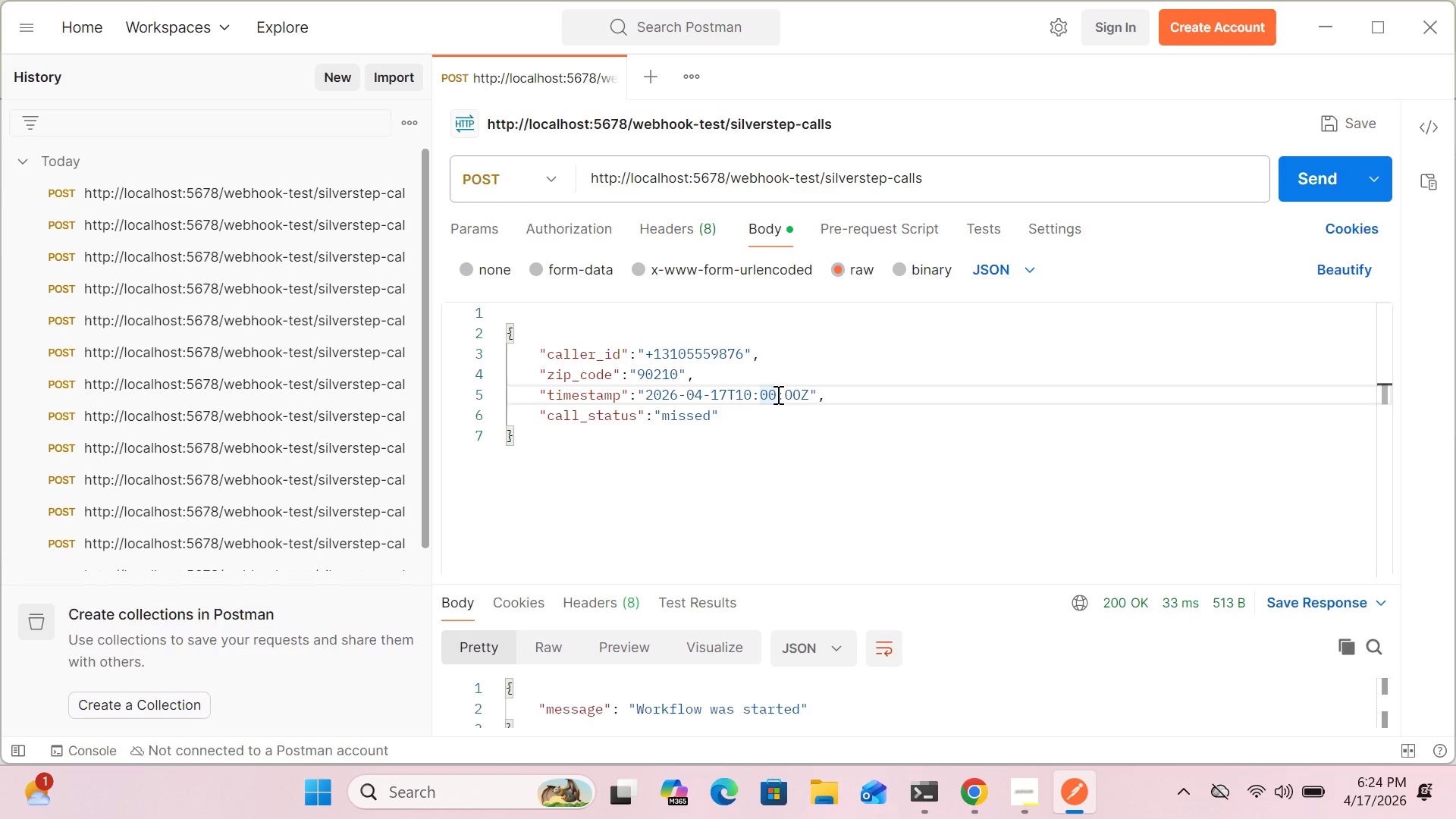 
key(Backspace)
key(Backspace)
type(32)
 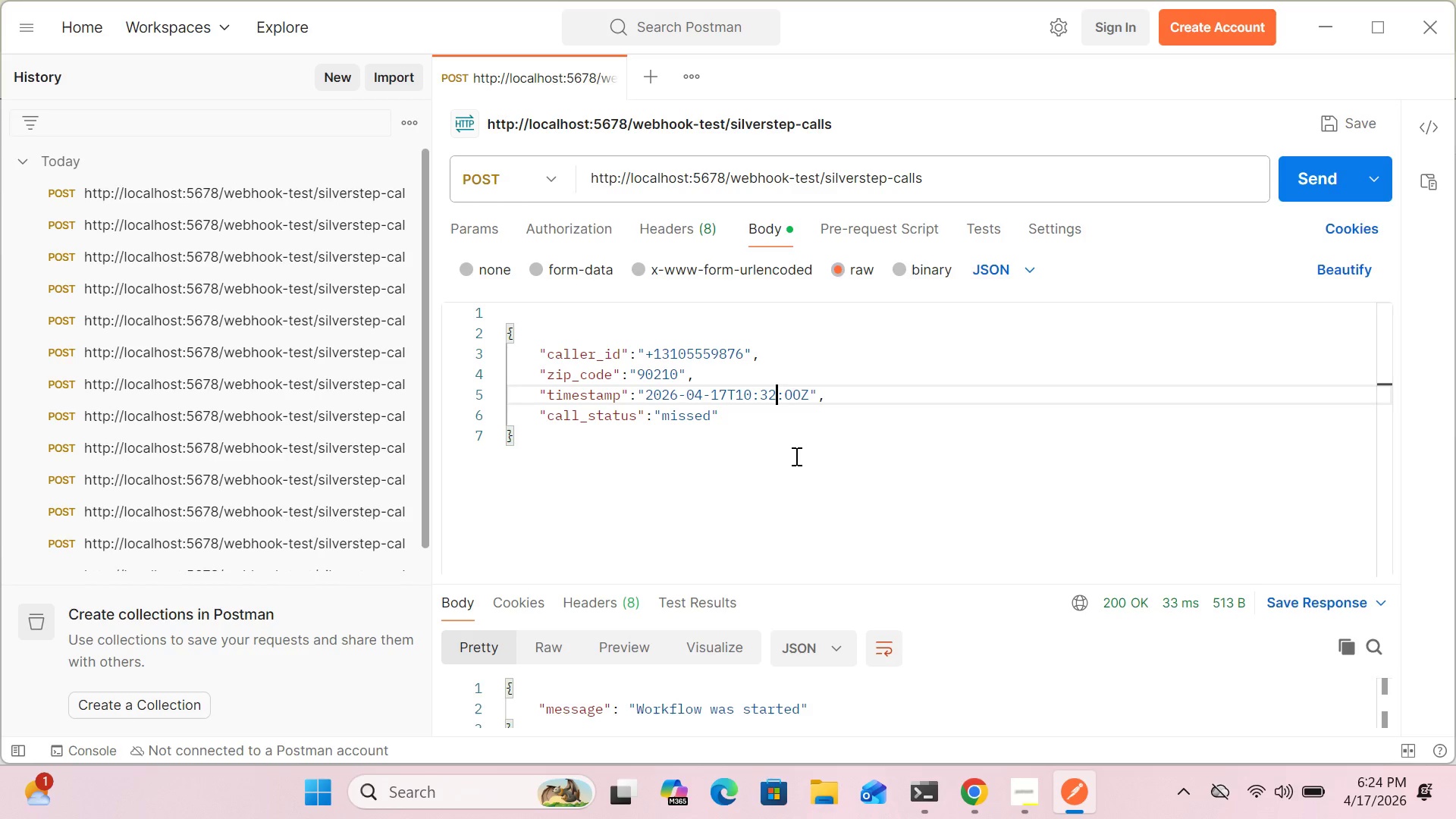 
wait(10.09)
 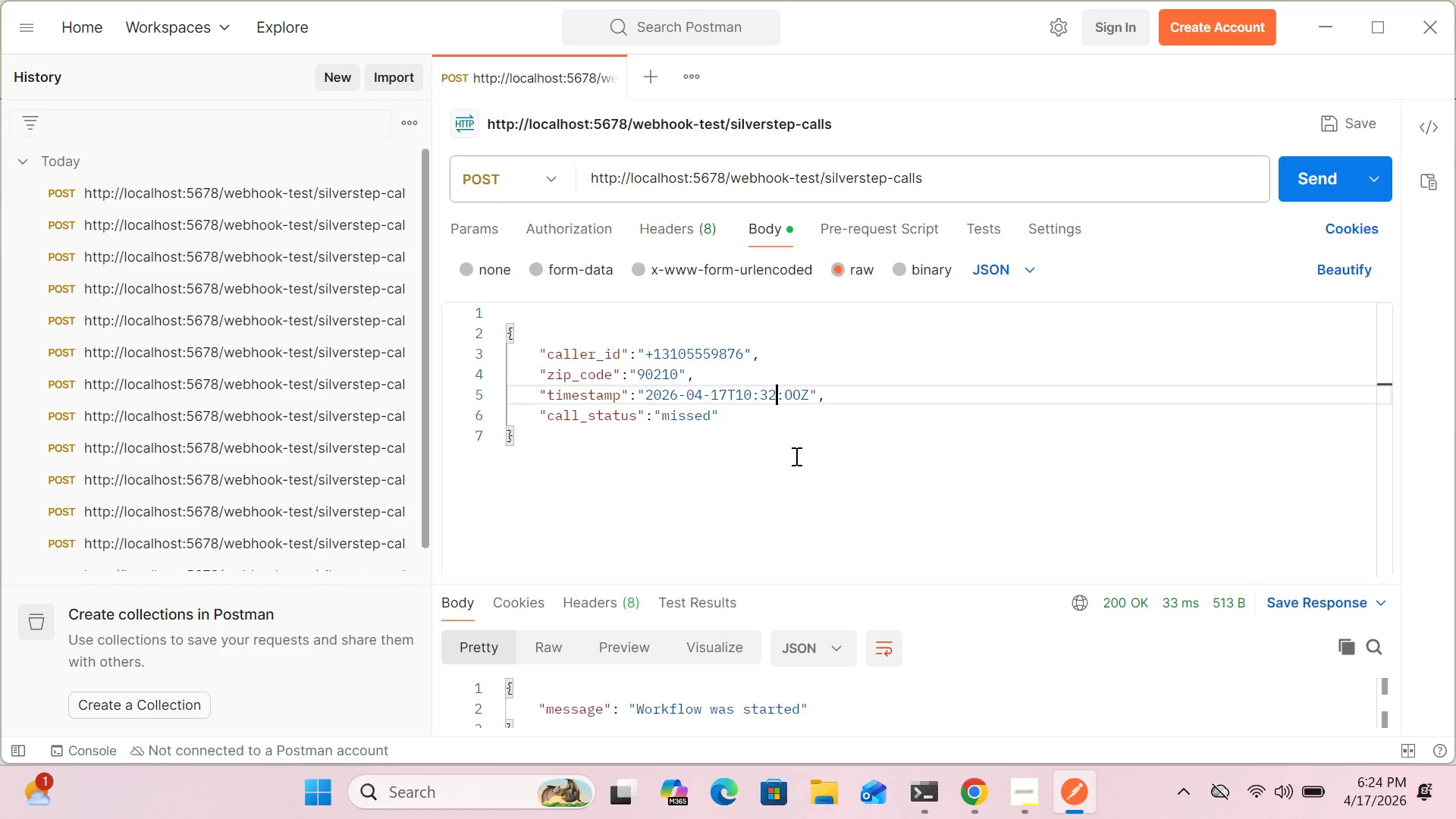 
left_click_drag(start_coordinate=[1018, 671], to_coordinate=[972, 791])
 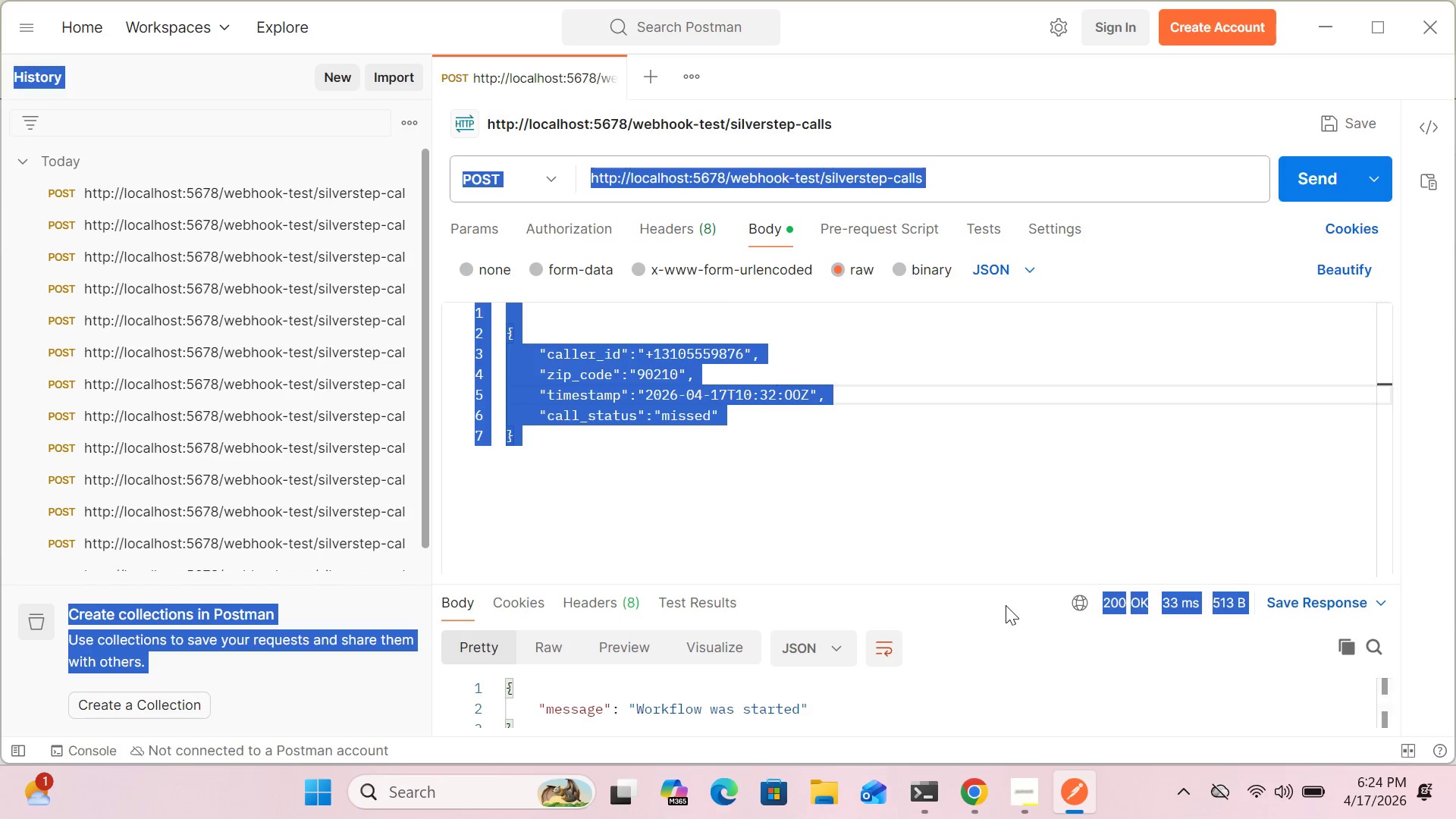 
left_click([1006, 605])
 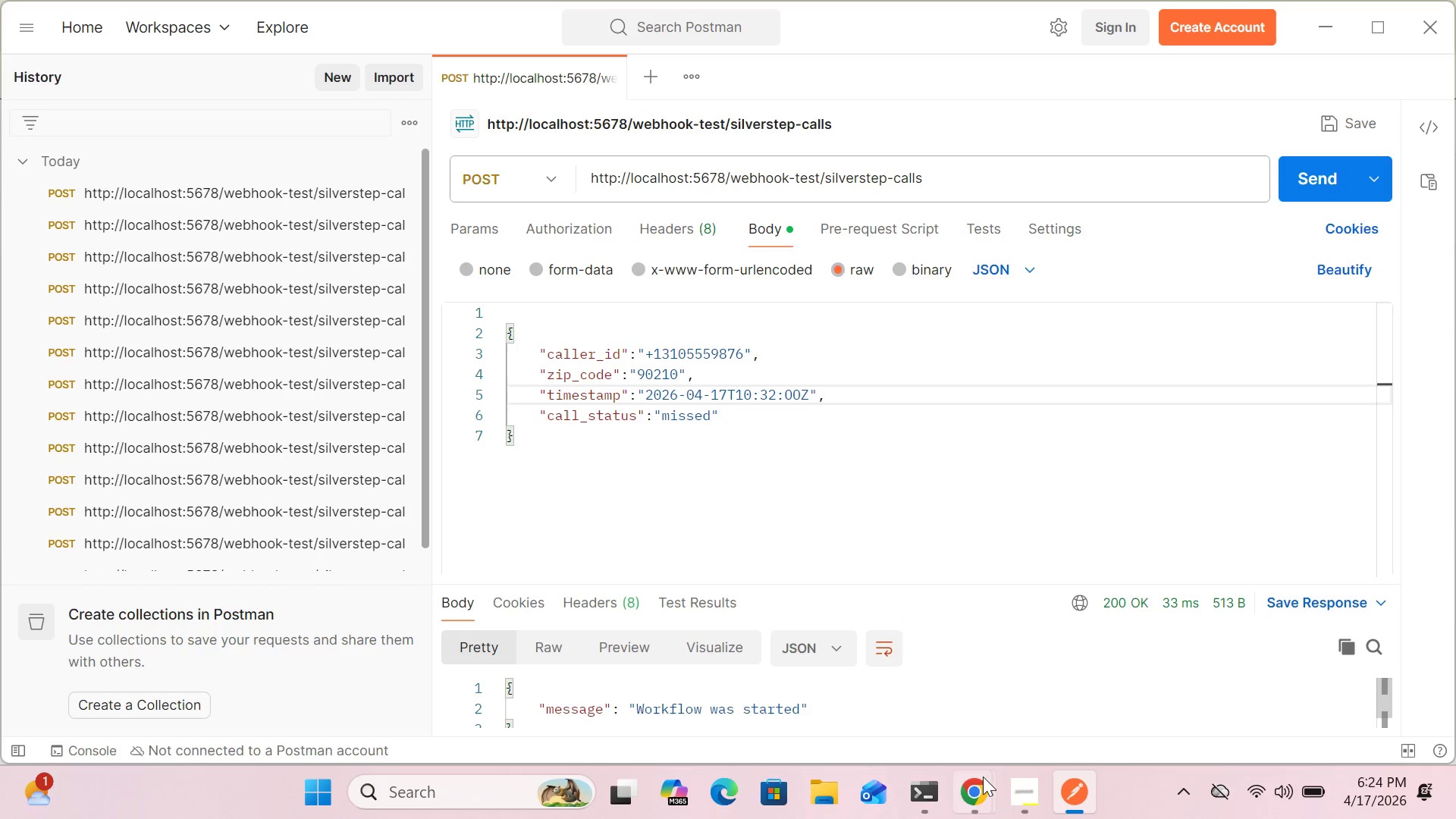 
left_click([982, 792])
 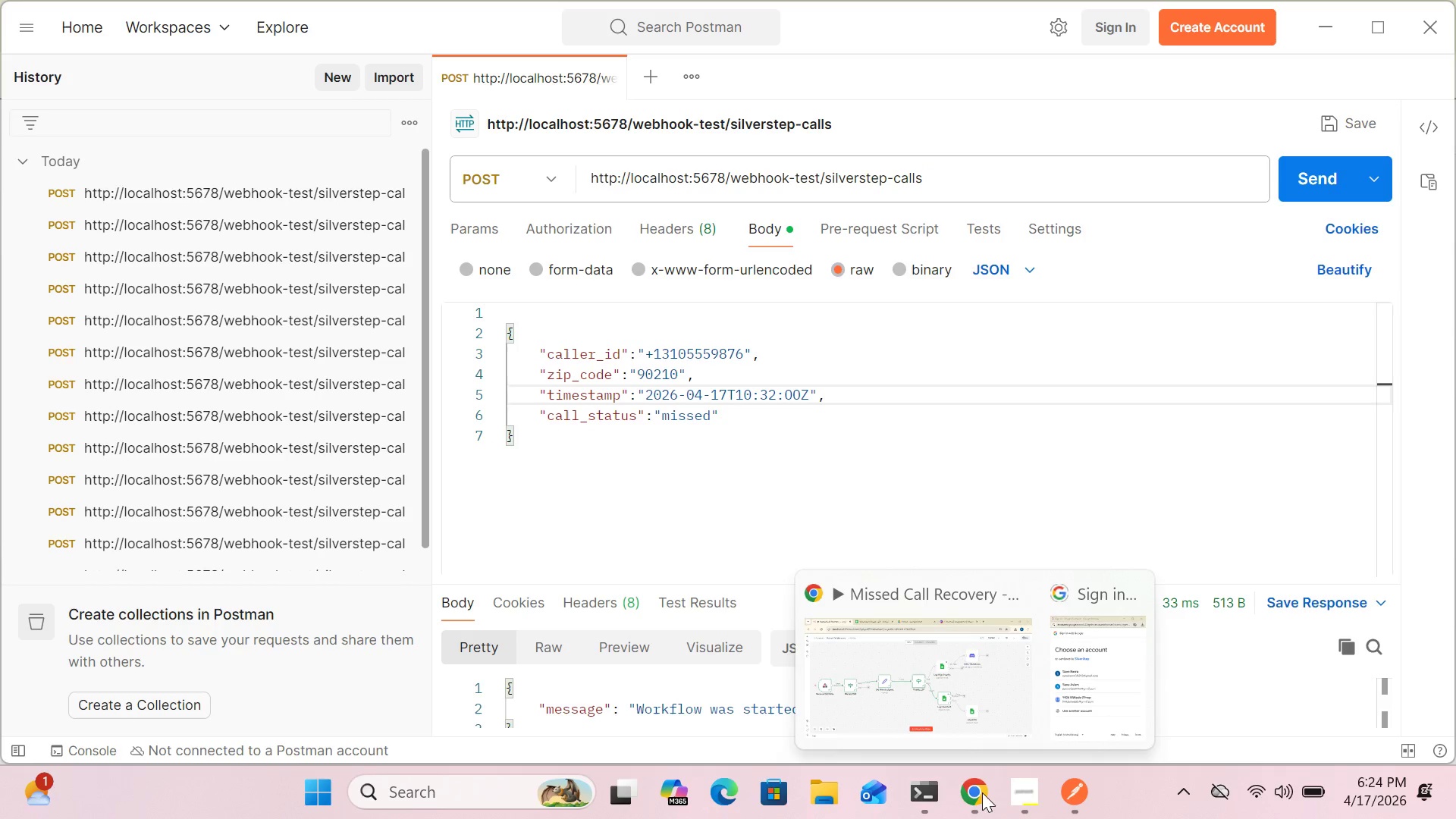 
left_click([954, 692])
 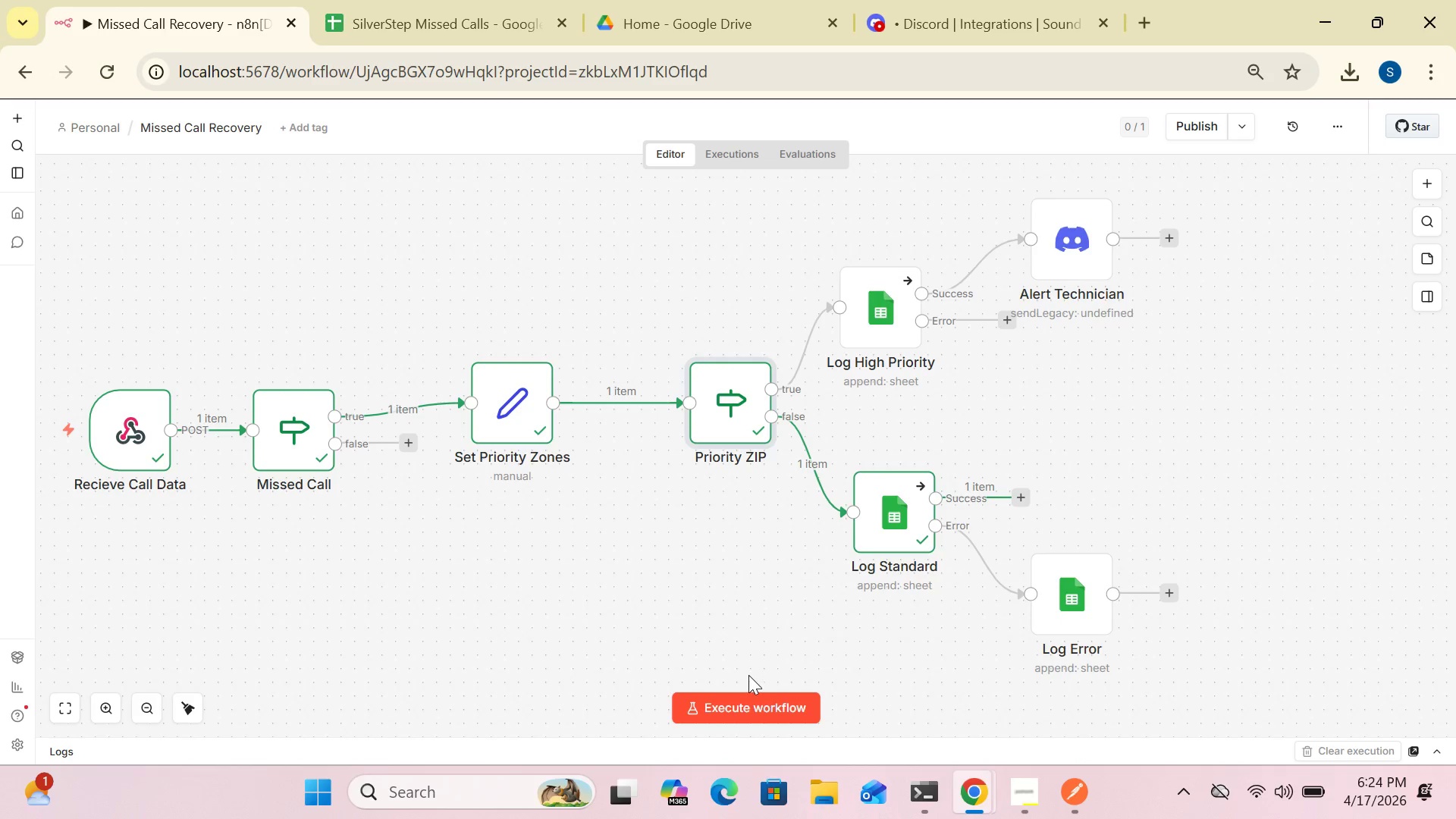 
left_click([748, 695])
 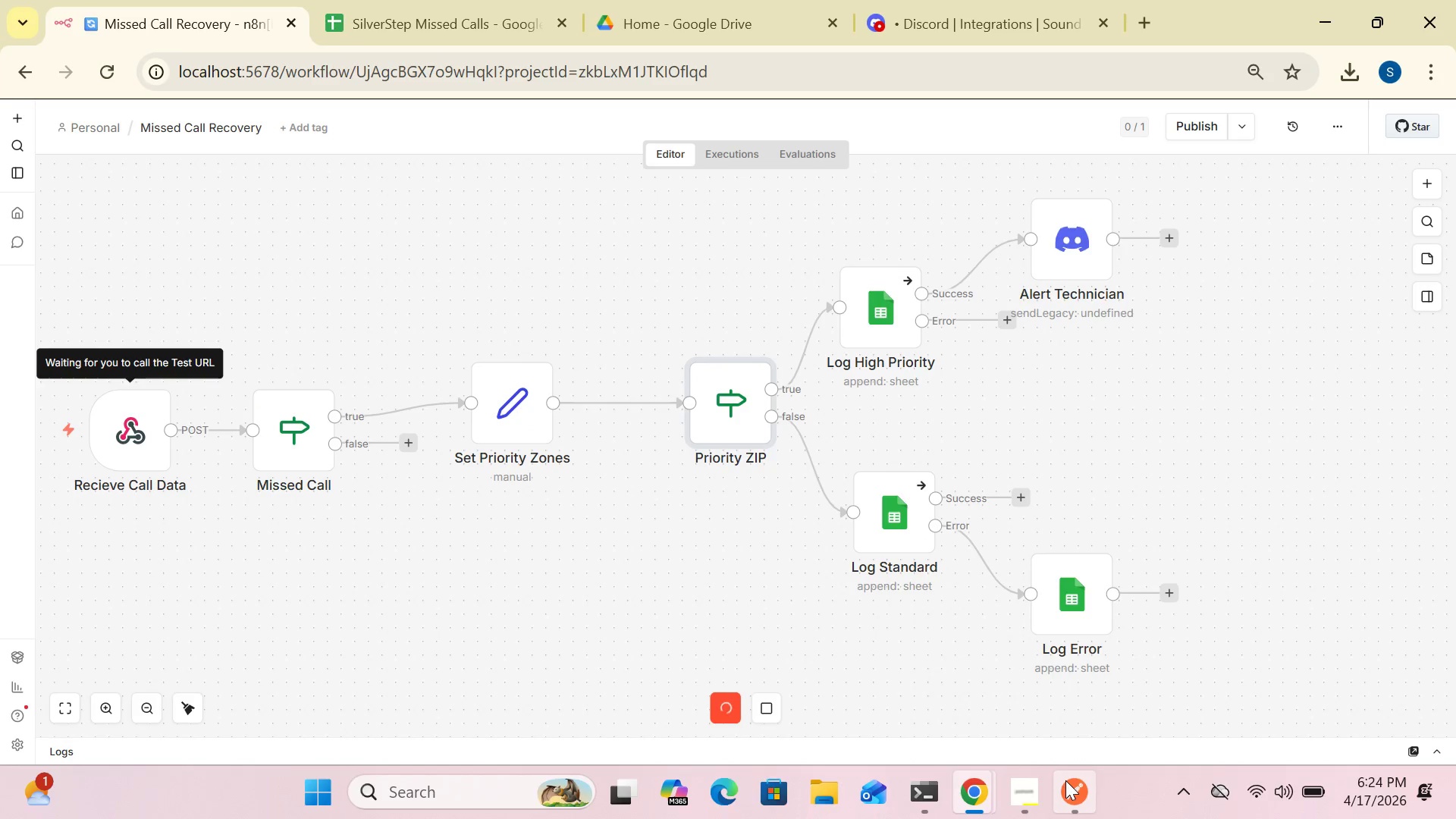 
left_click([1069, 786])
 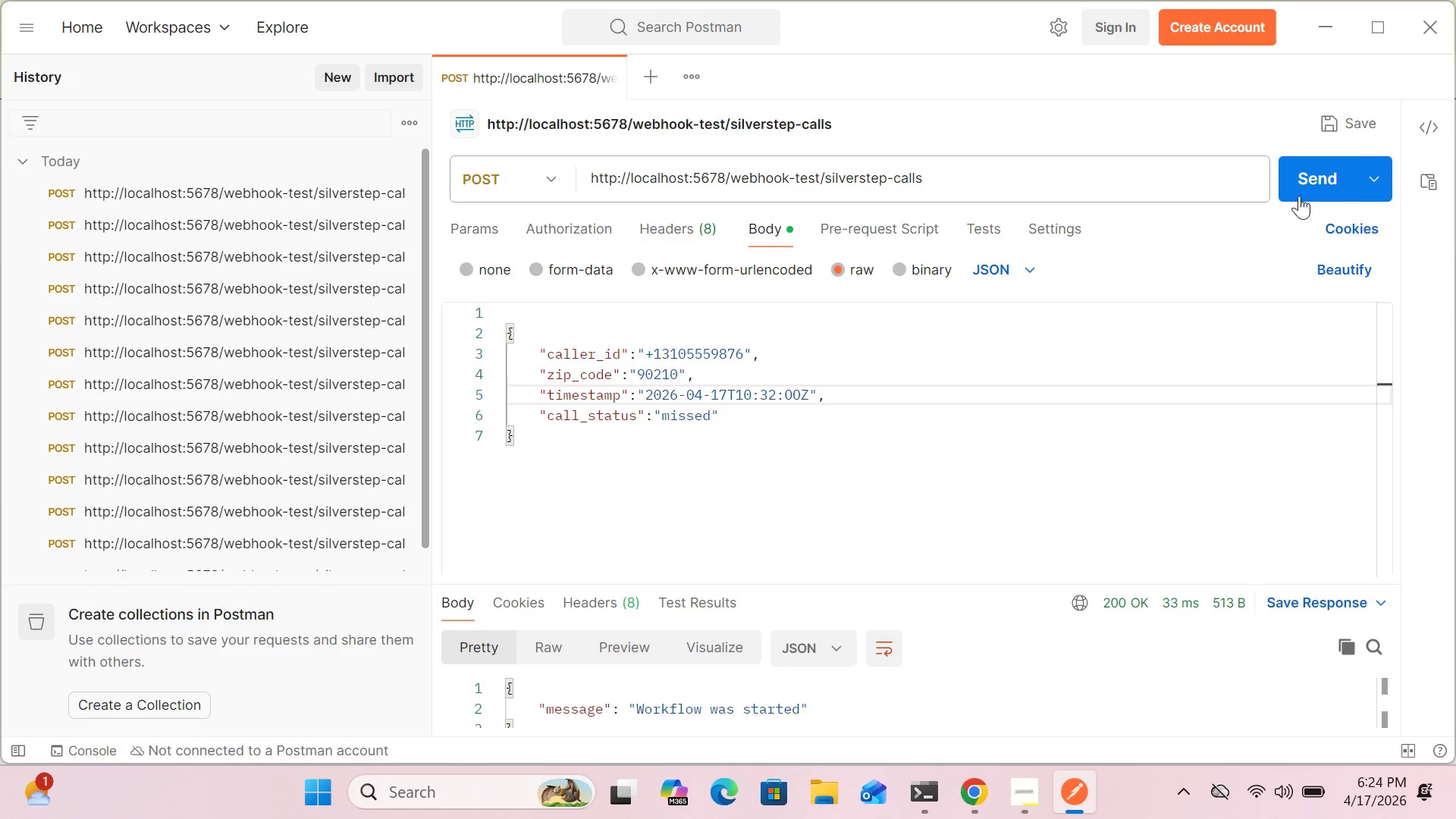 
left_click([1300, 193])